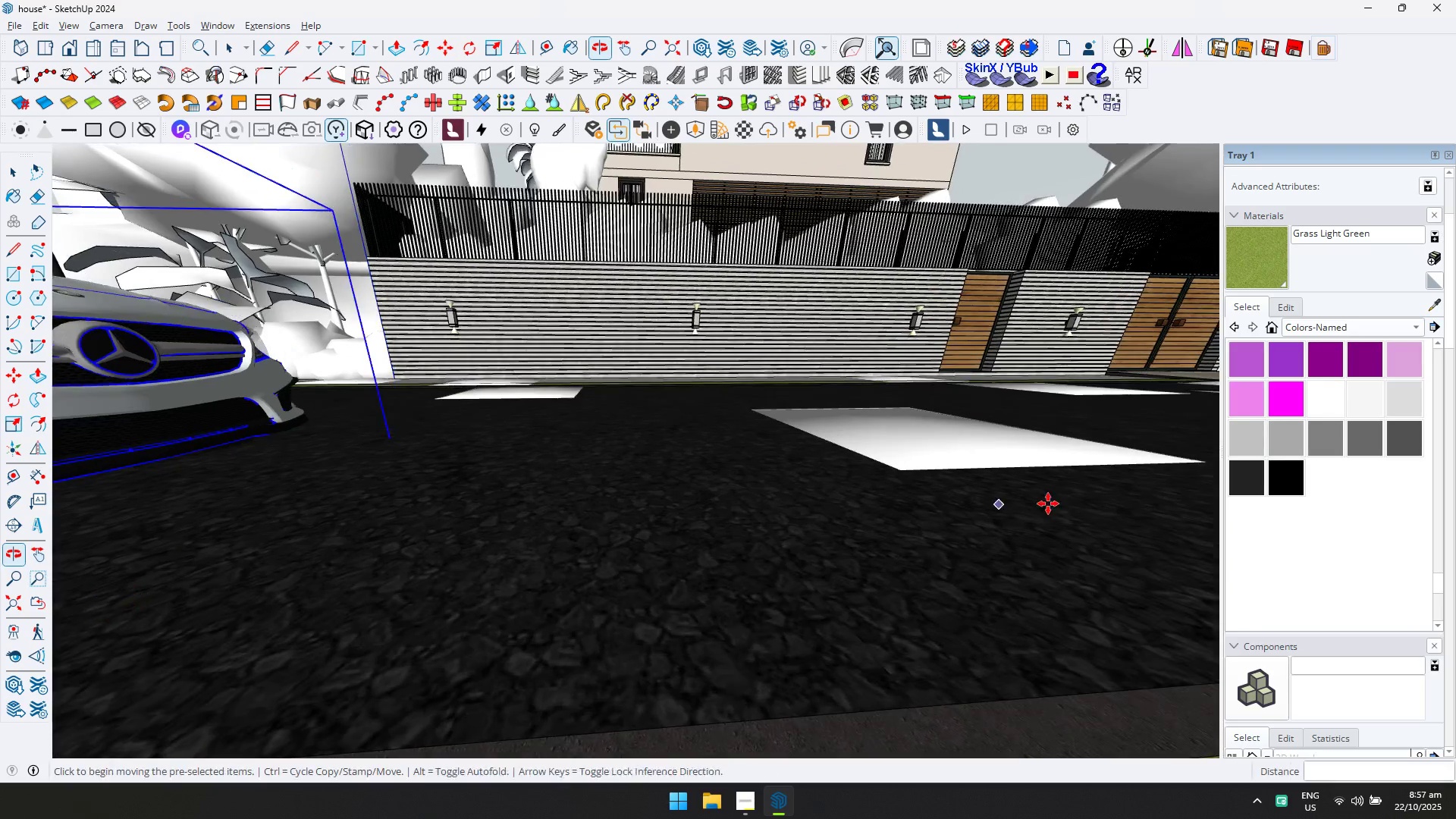 
key(Shift+ShiftLeft)
 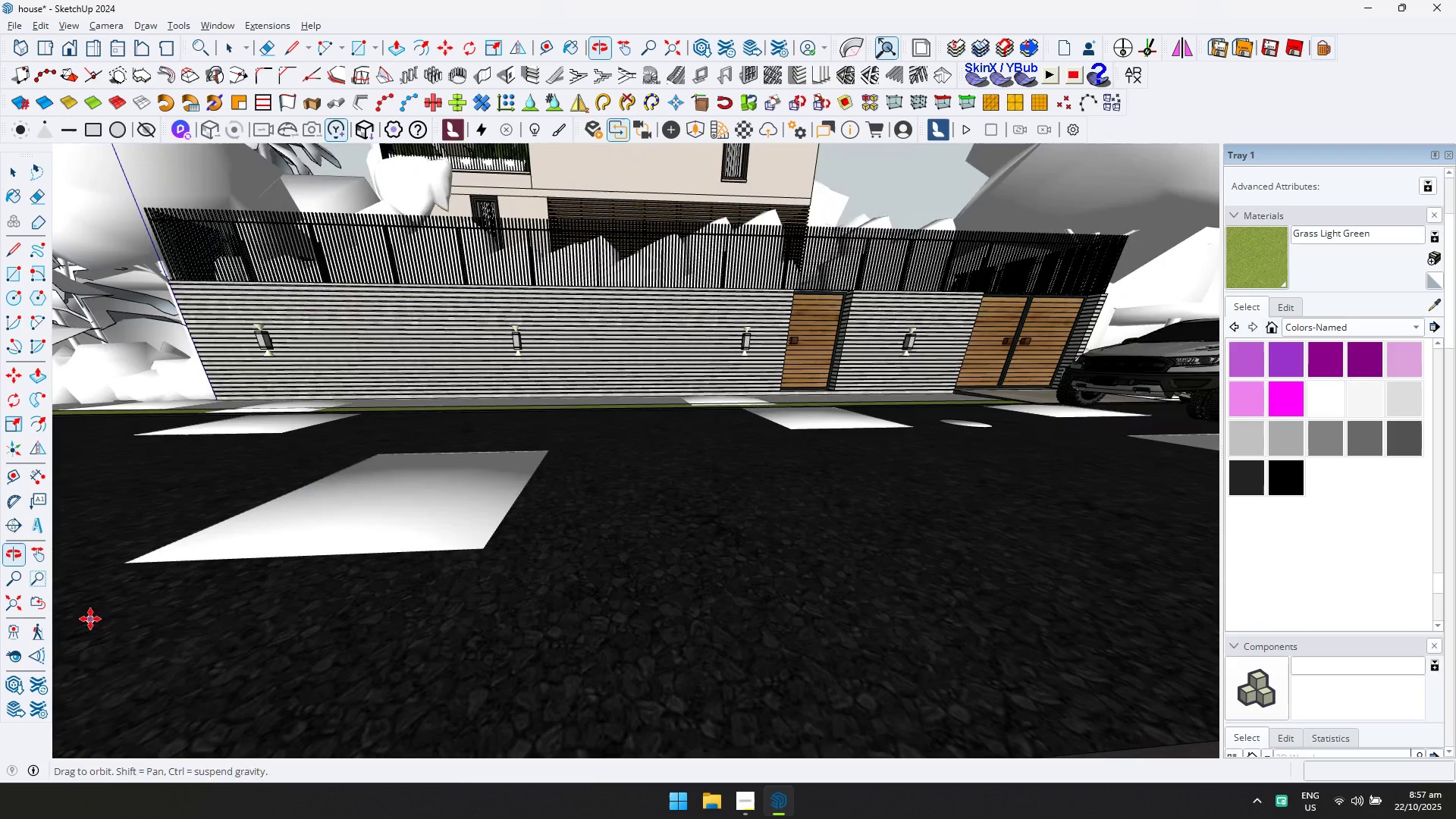 
hold_key(key=ShiftLeft, duration=0.32)
 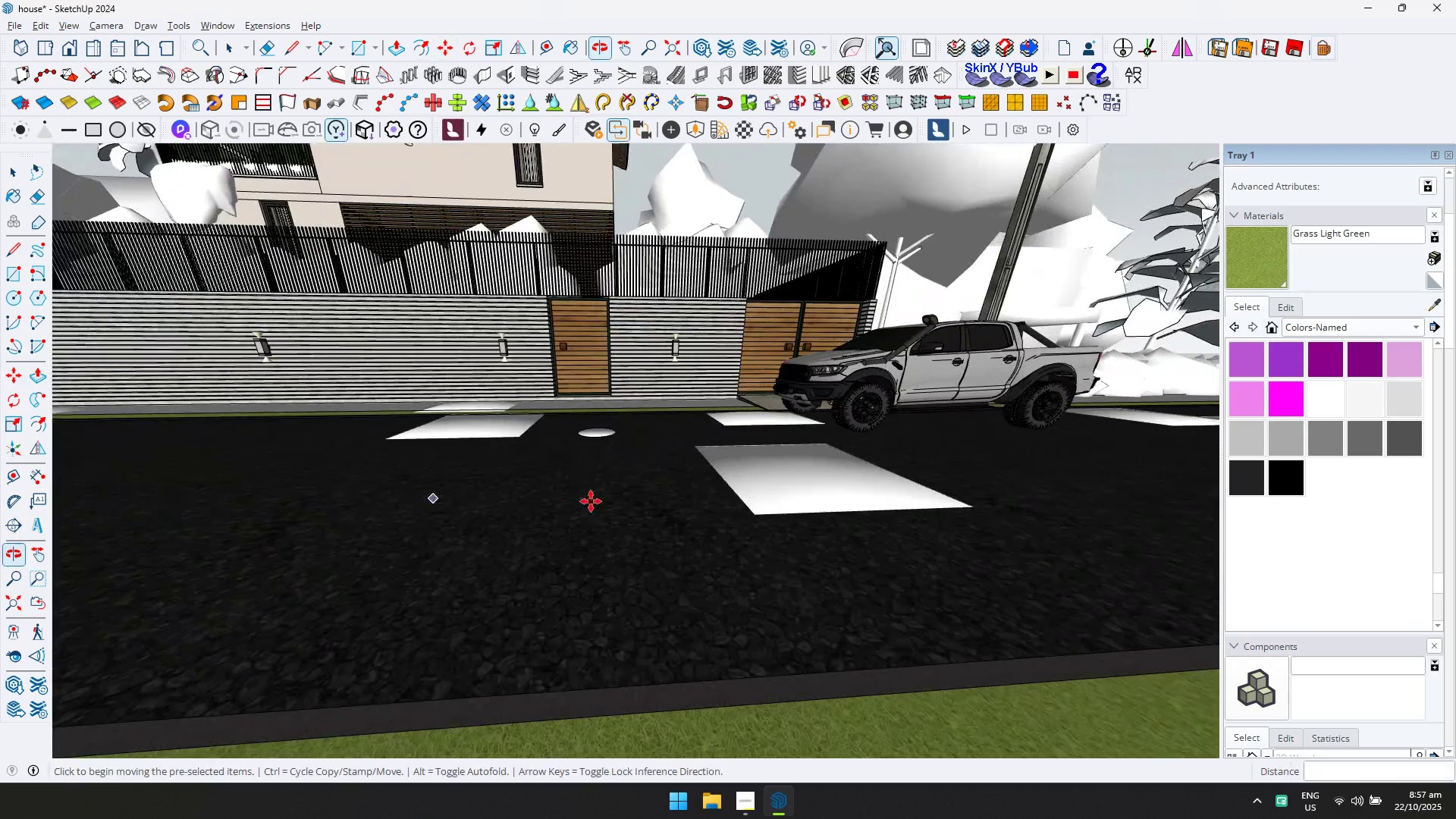 
scroll: coordinate [902, 427], scroll_direction: up, amount: 13.0
 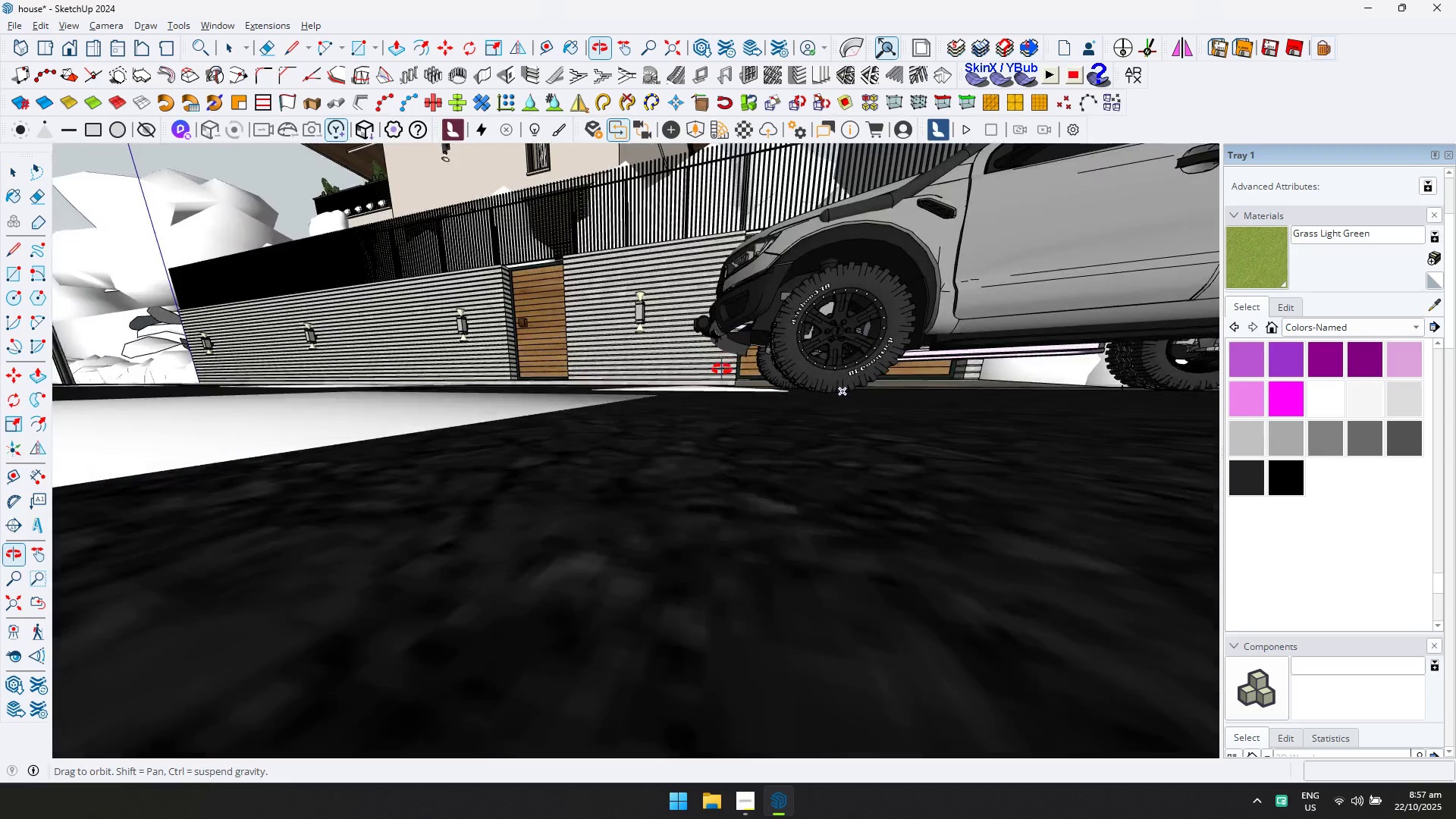 
scroll: coordinate [568, 386], scroll_direction: down, amount: 25.0
 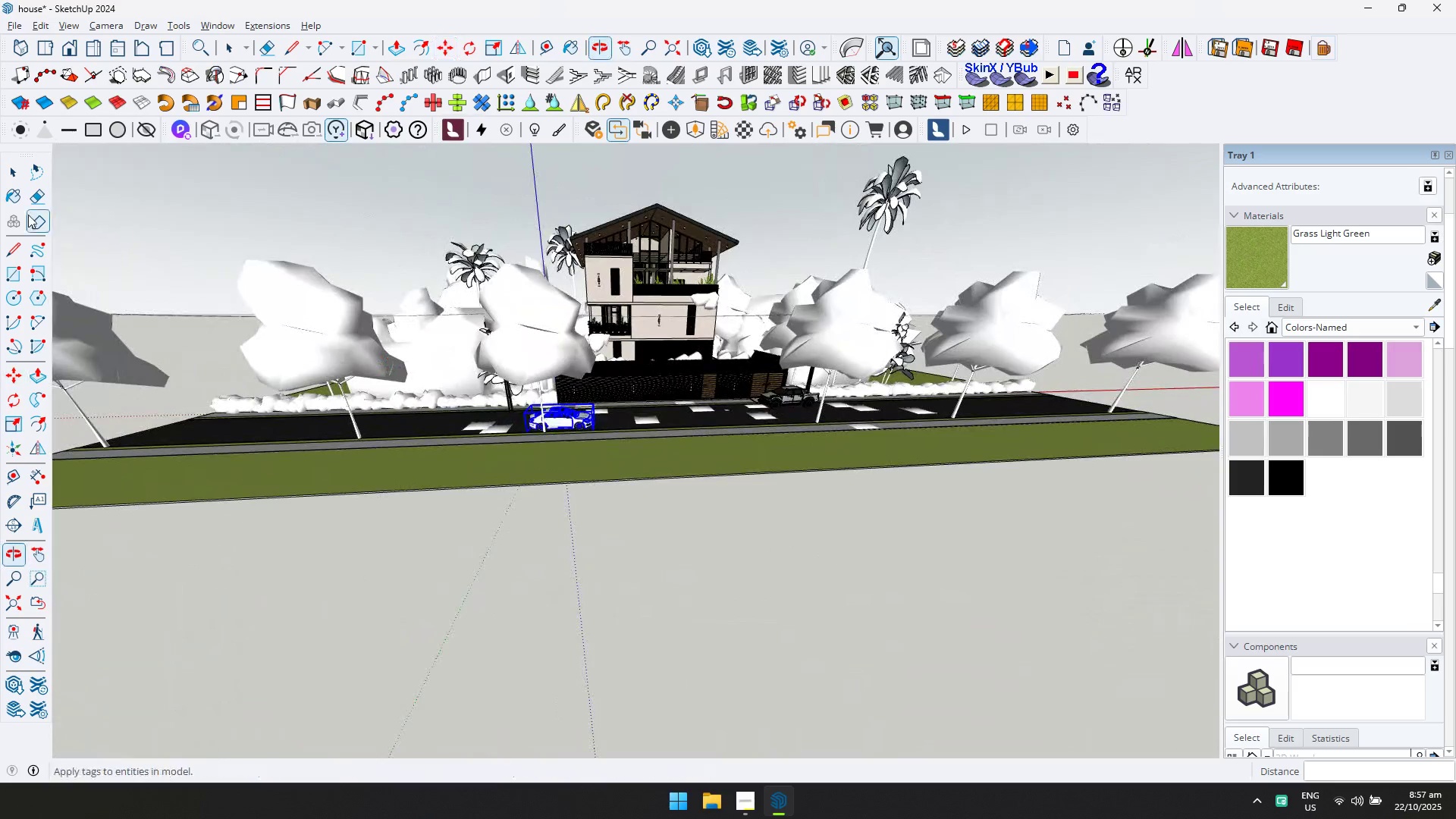 
key(Shift+ShiftLeft)
 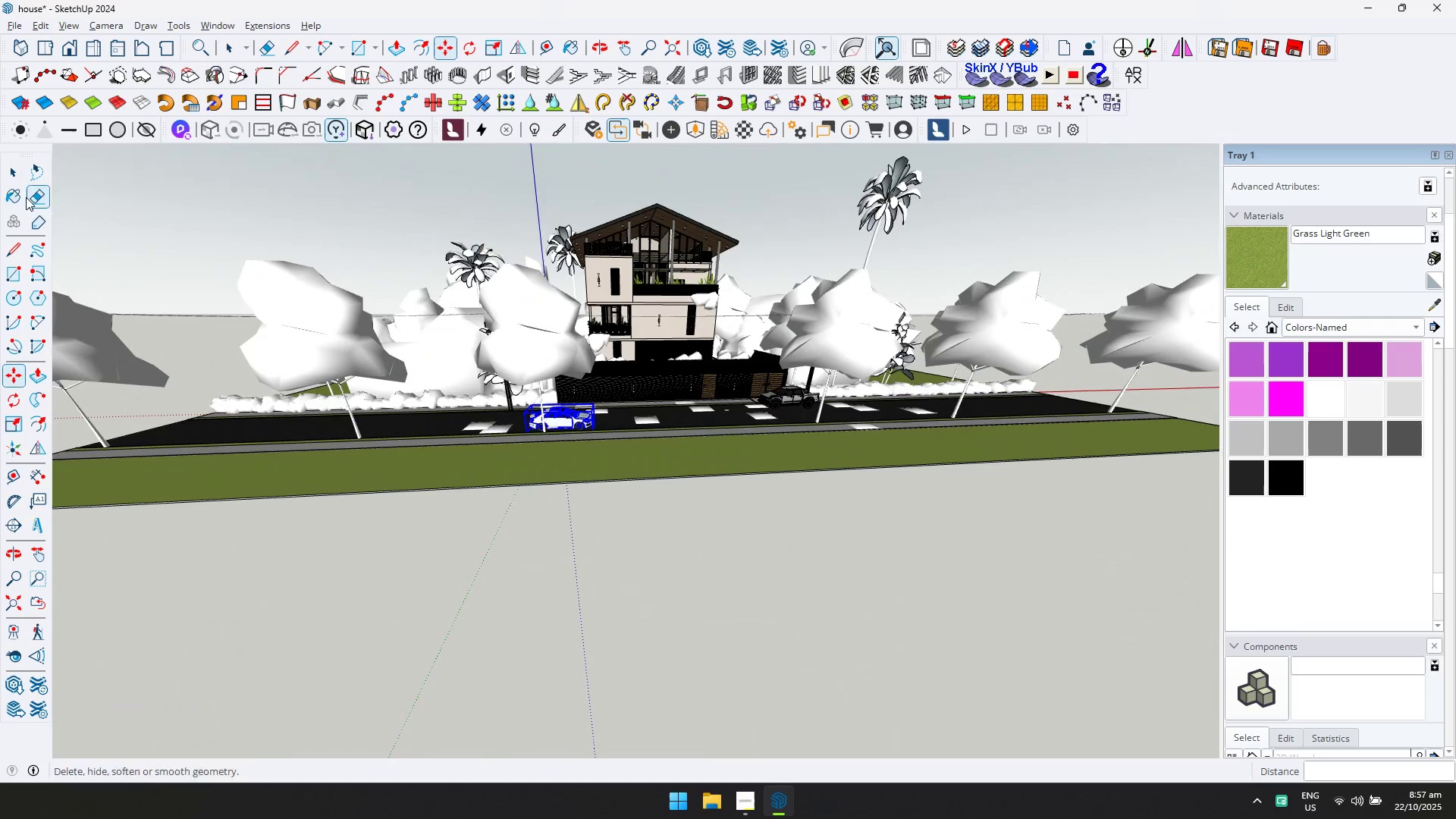 
left_click([11, 168])
 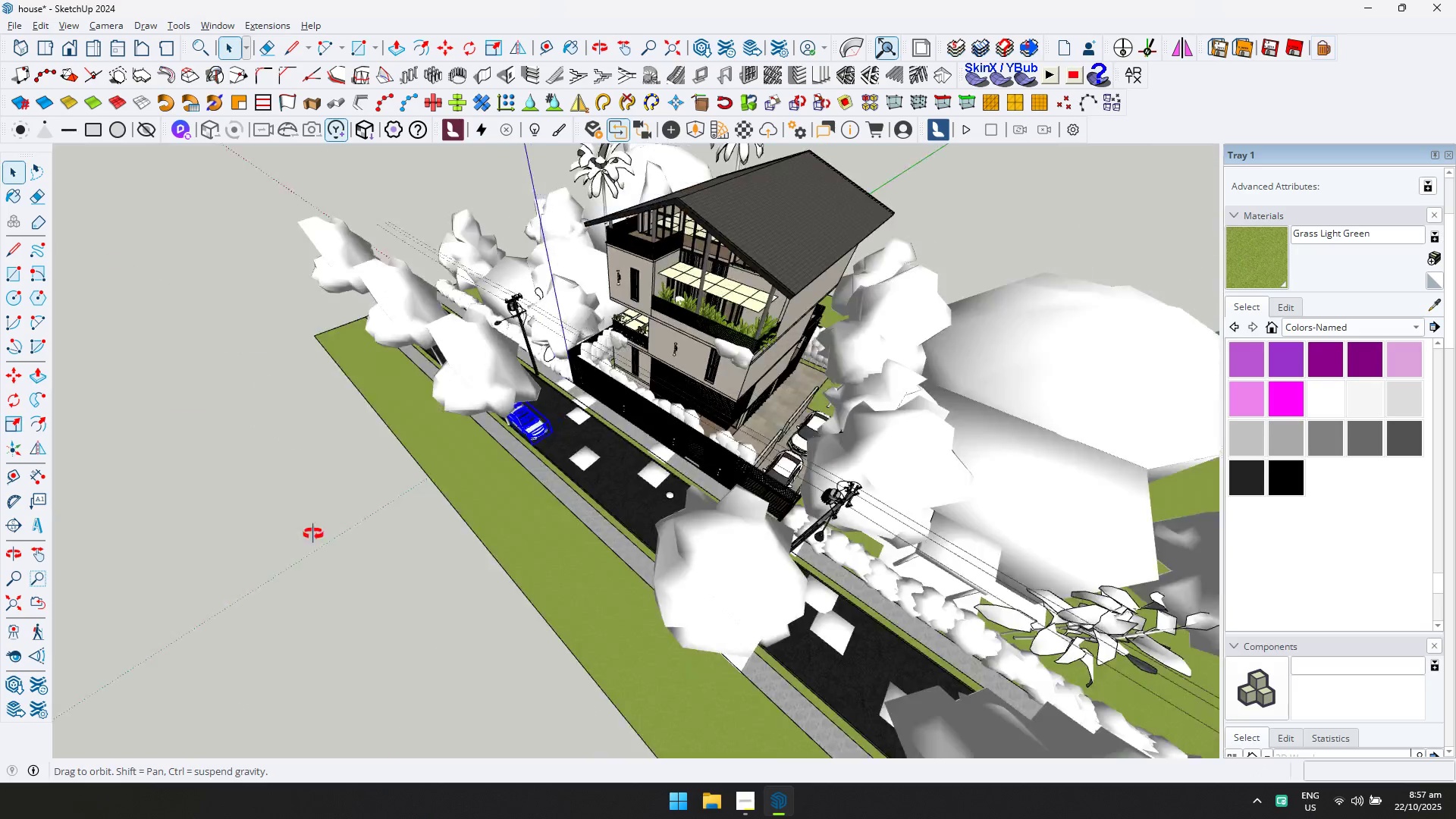 
scroll: coordinate [517, 355], scroll_direction: up, amount: 28.0
 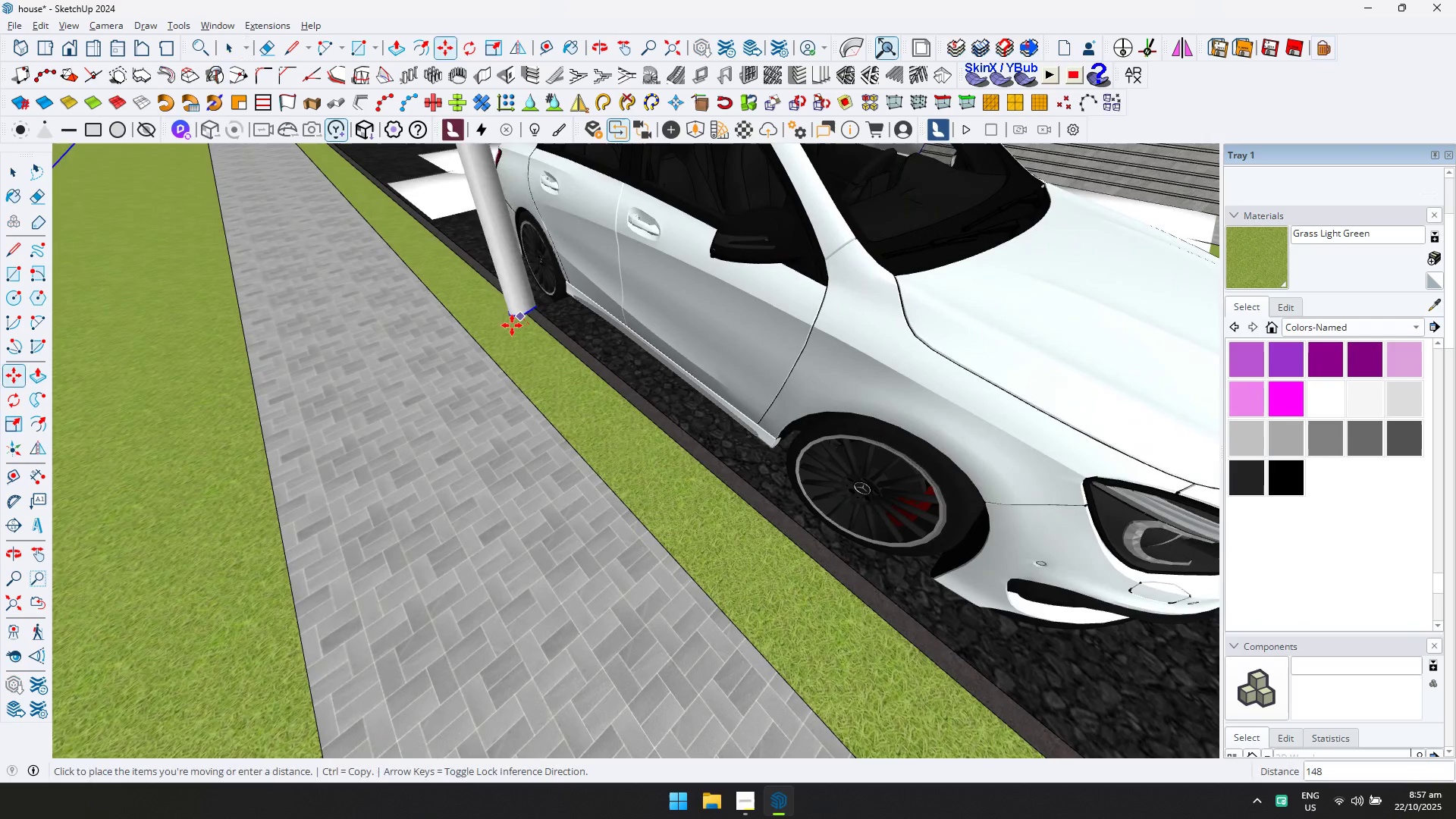 
left_click([538, 344])
 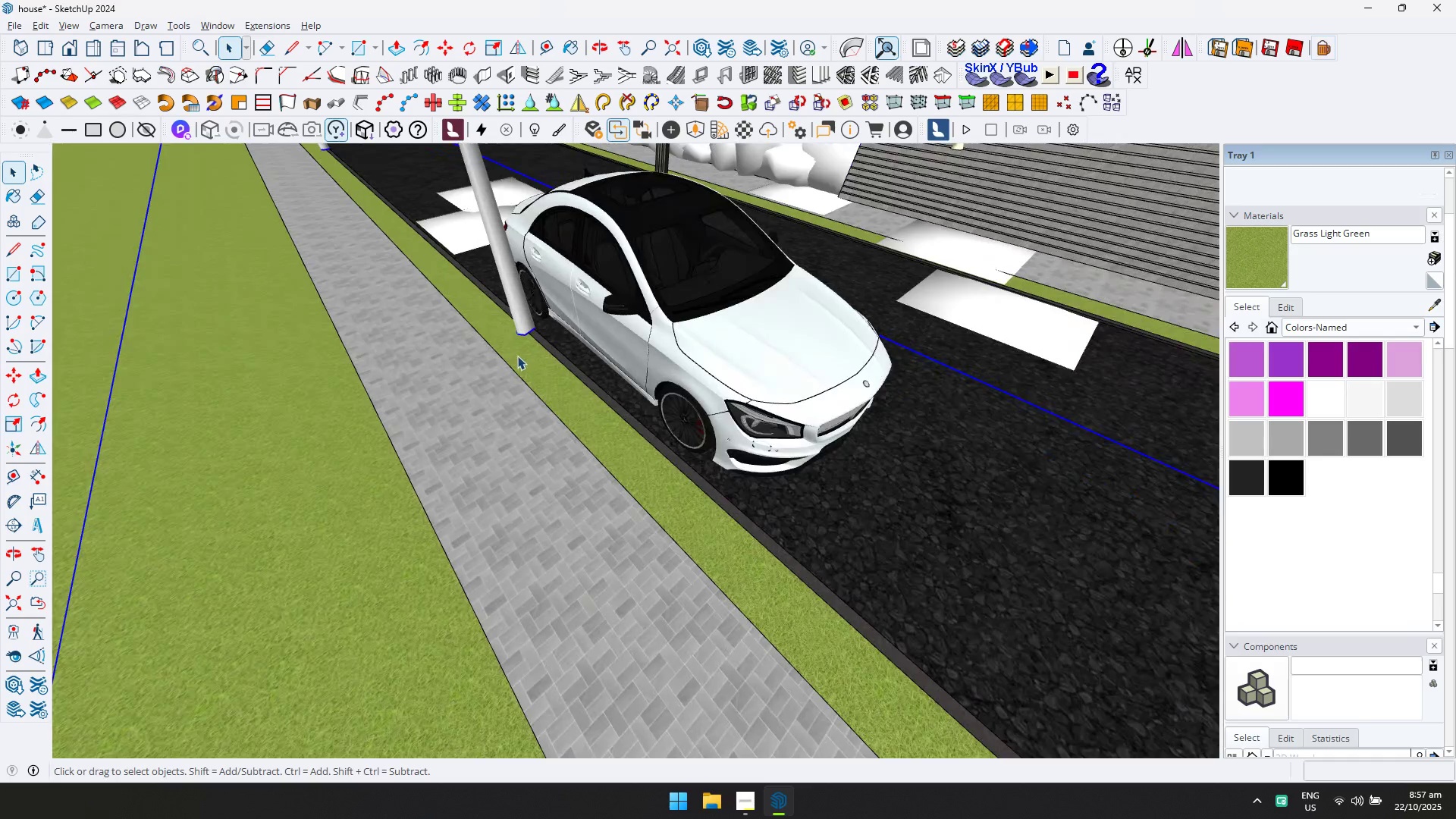 
key(M)
 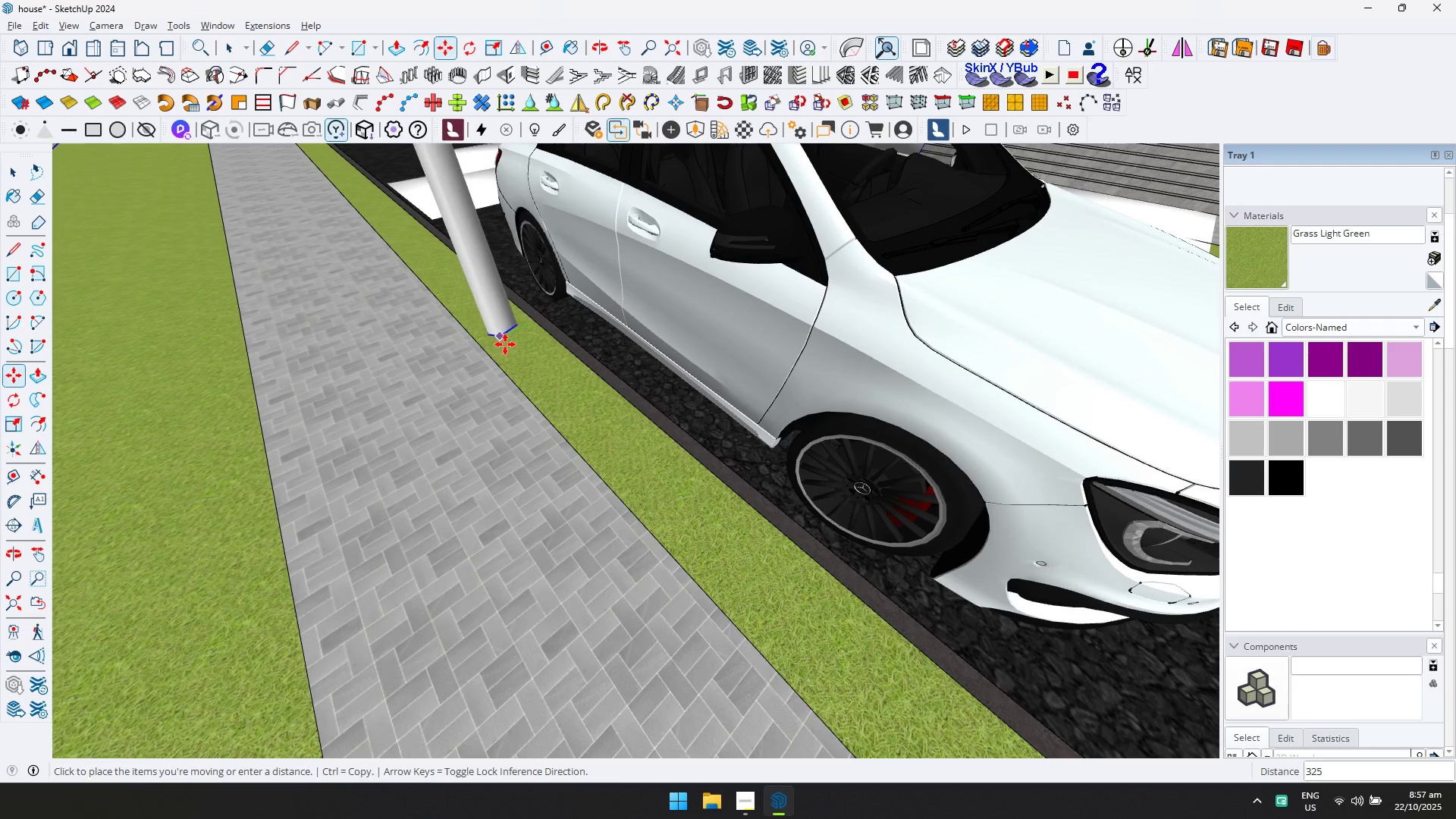 
left_click([501, 337])
 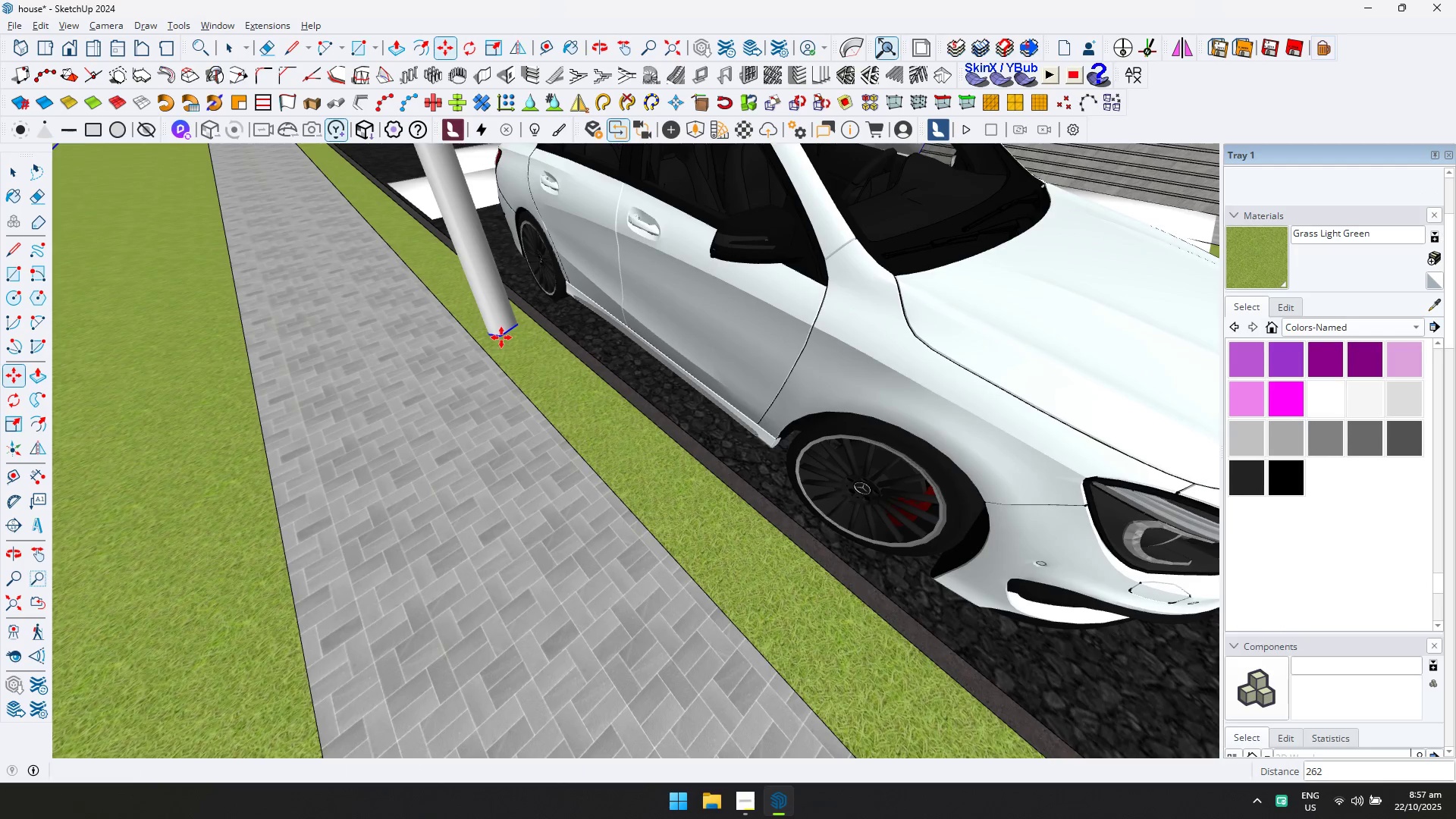 
scroll: coordinate [478, 383], scroll_direction: down, amount: 16.0
 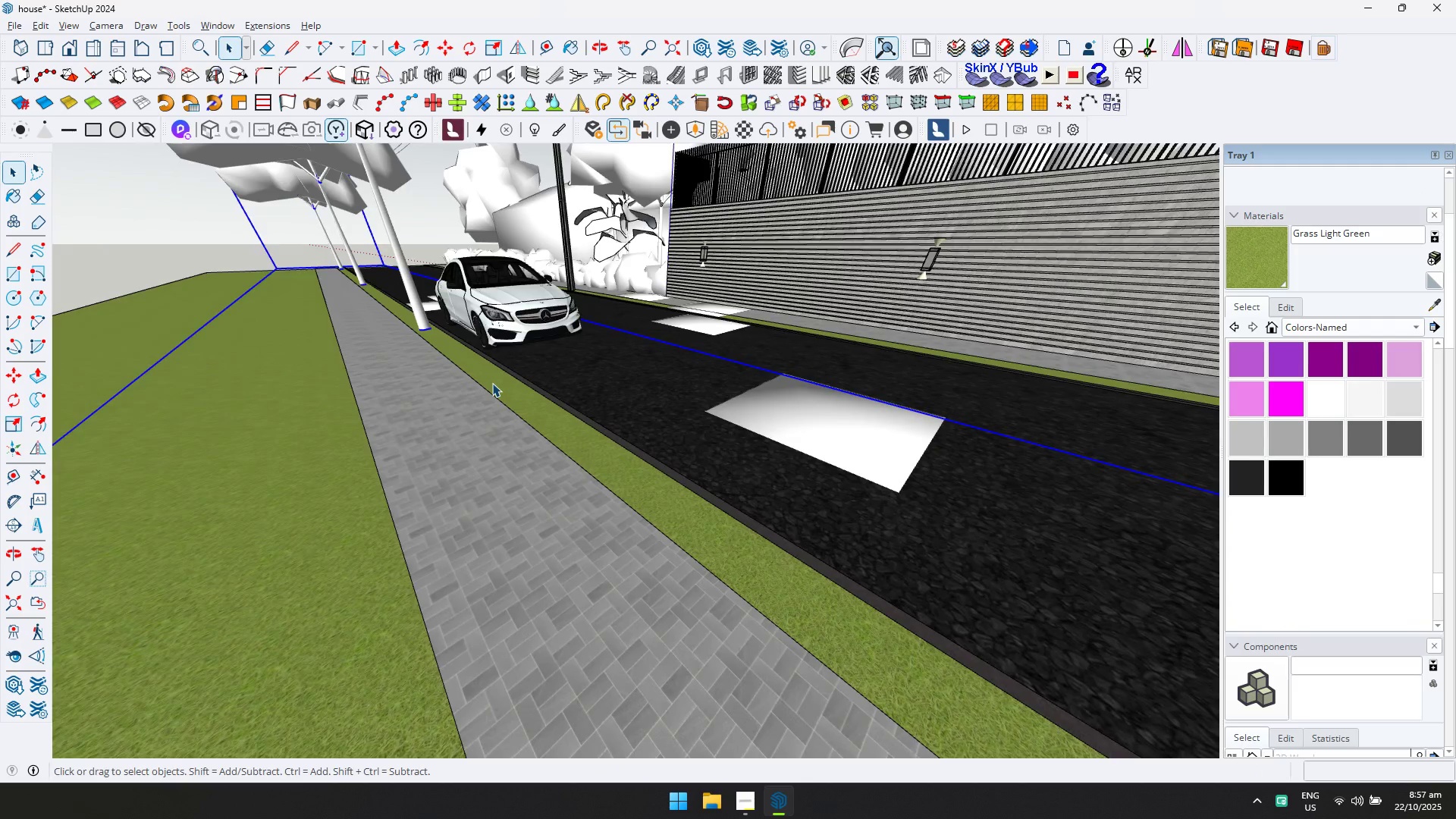 
double_click([492, 383])
 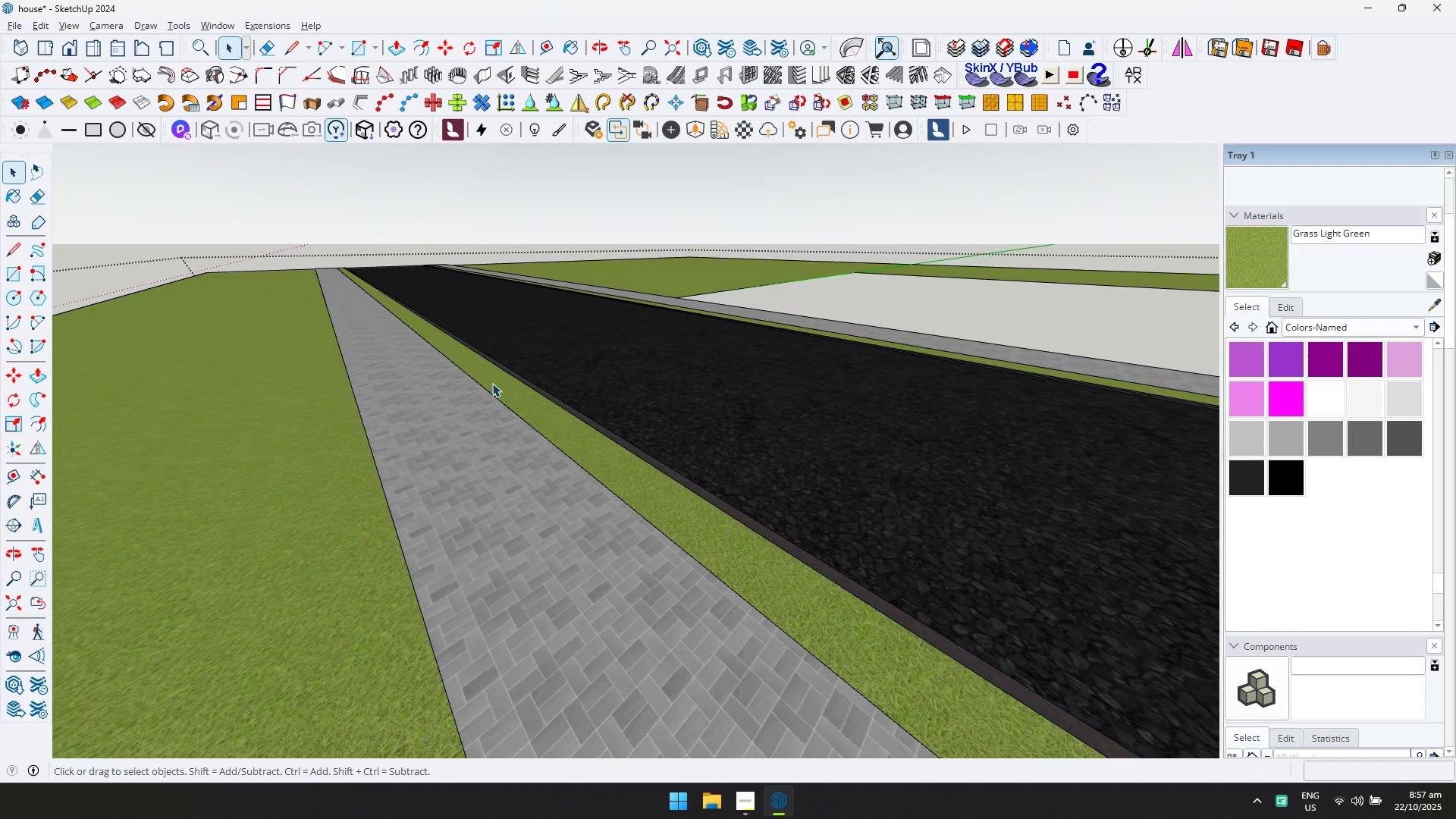 
scroll: coordinate [494, 384], scroll_direction: down, amount: 7.0
 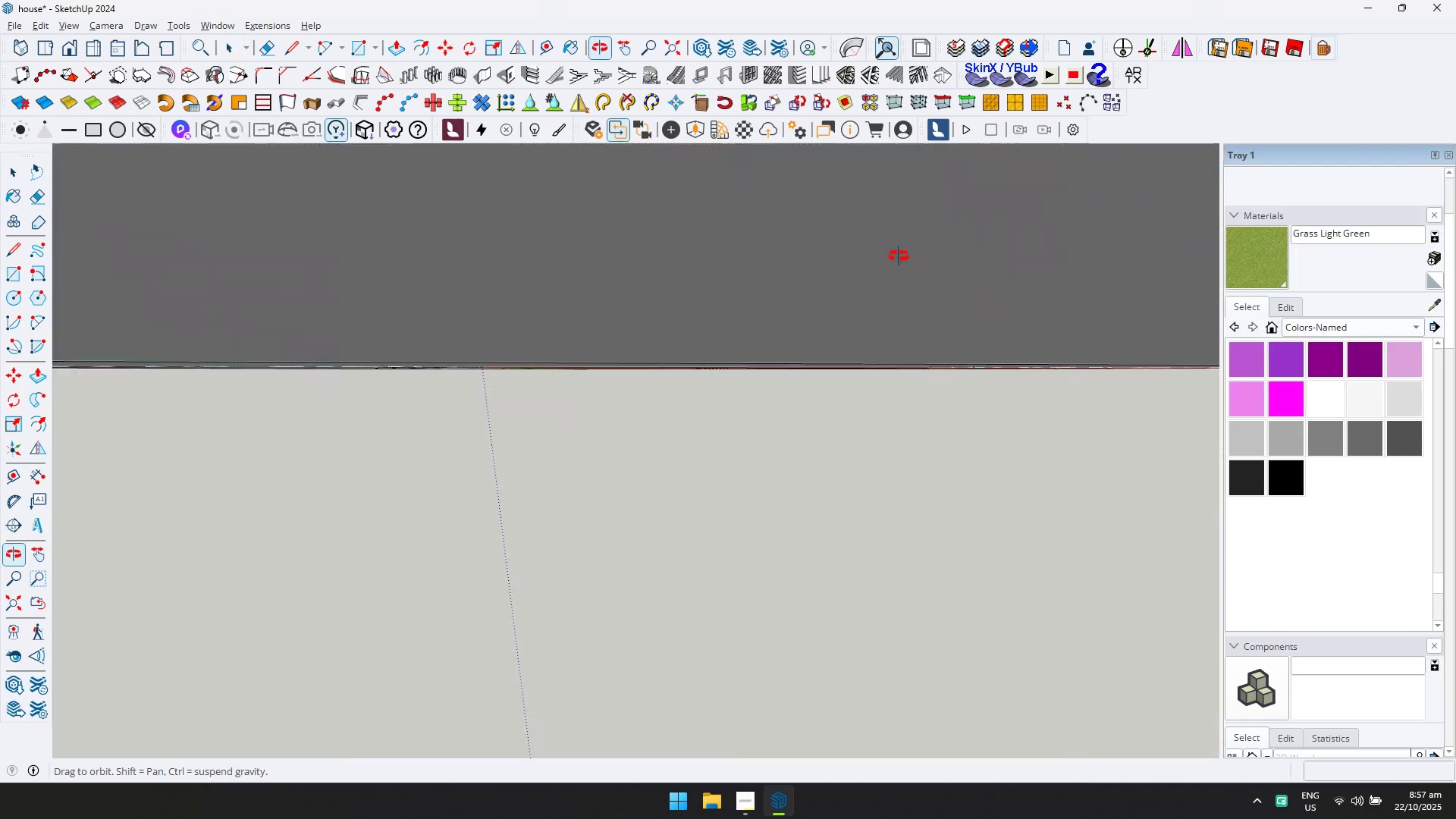 
key(Escape)
 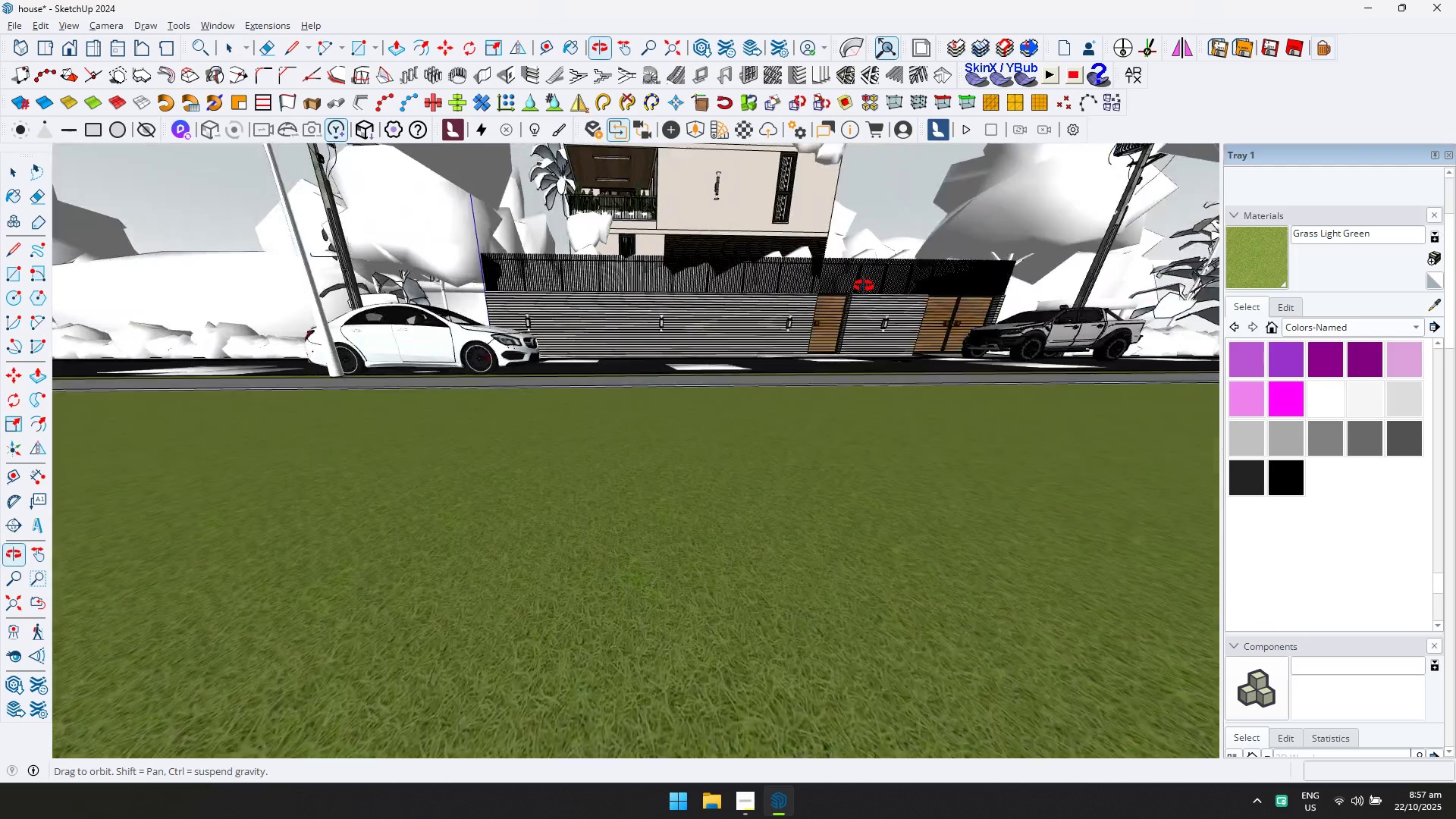 
hold_key(key=ShiftLeft, duration=1.25)
 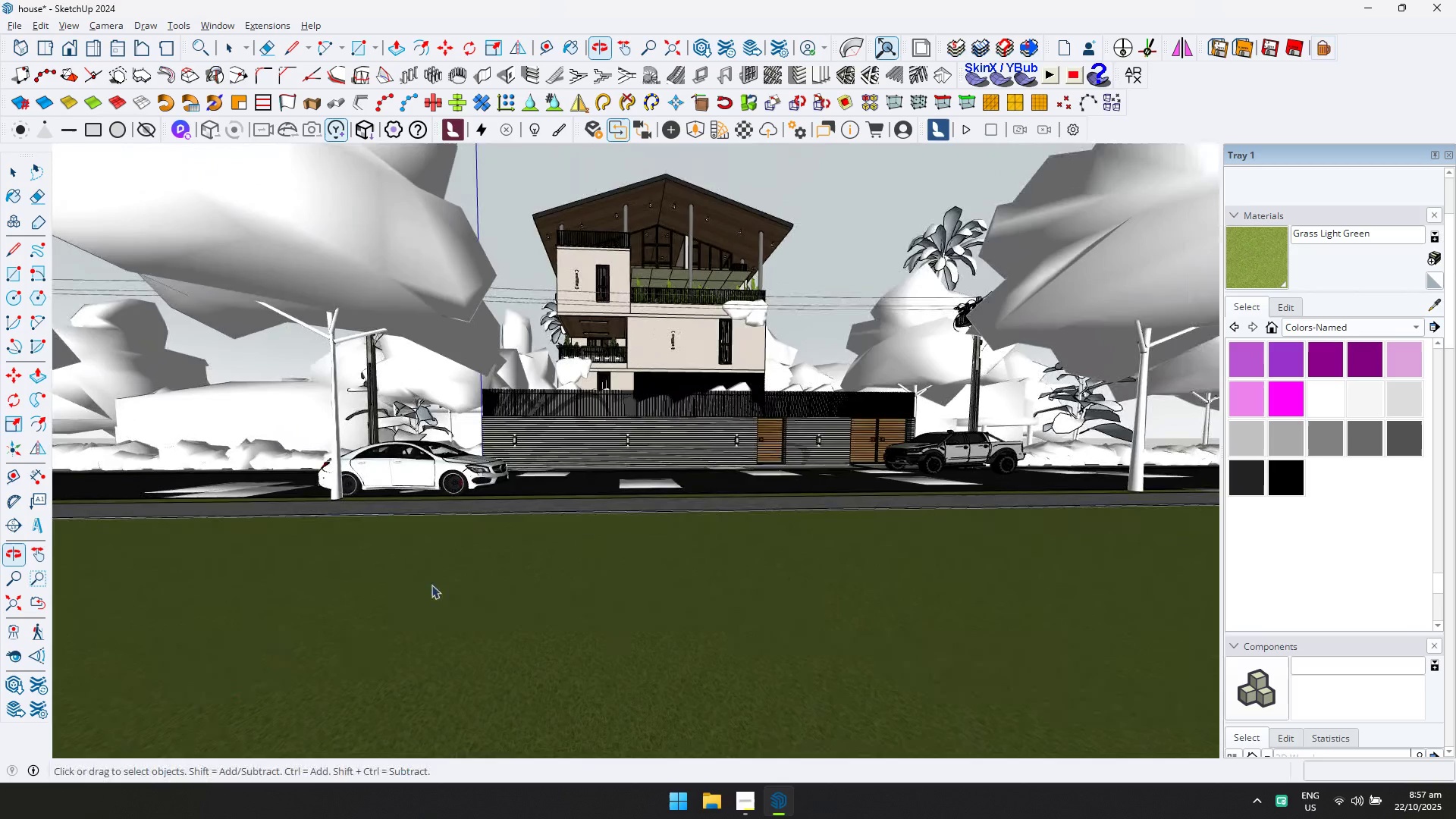 
scroll: coordinate [780, 413], scroll_direction: down, amount: 1.0
 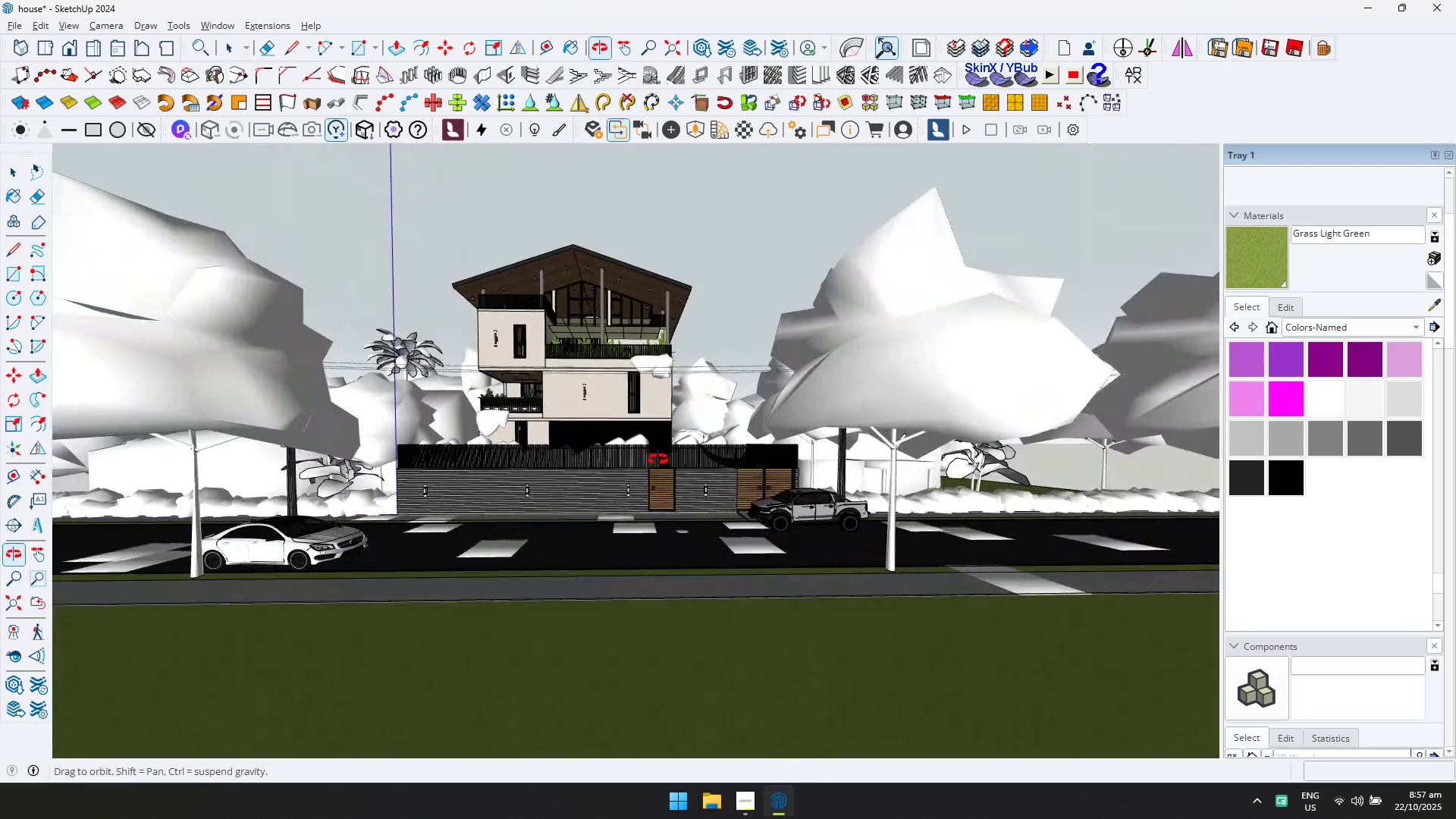 
hold_key(key=ShiftLeft, duration=0.35)
 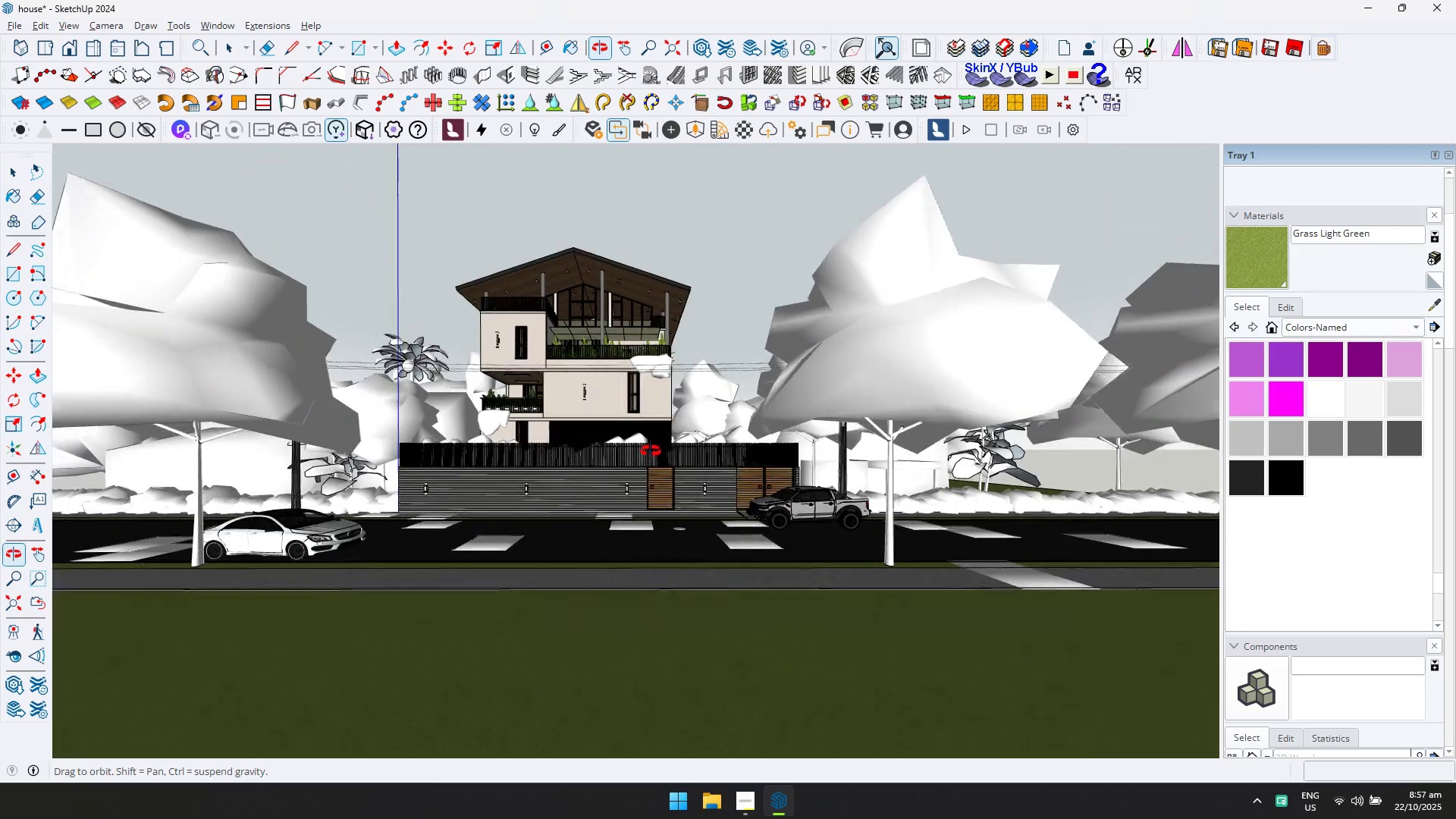 
key(Control+ControlLeft)
 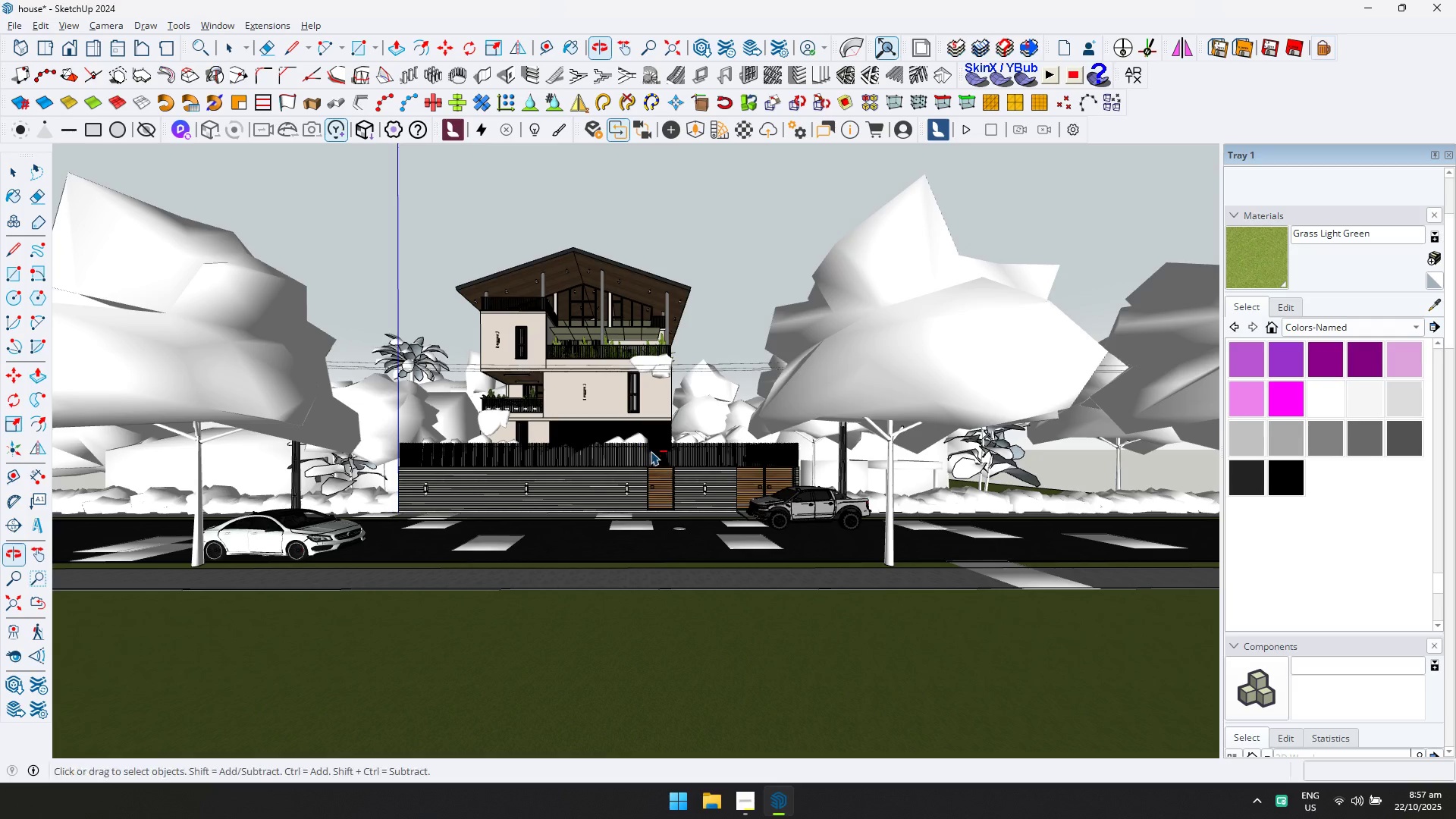 
key(Control+S)
 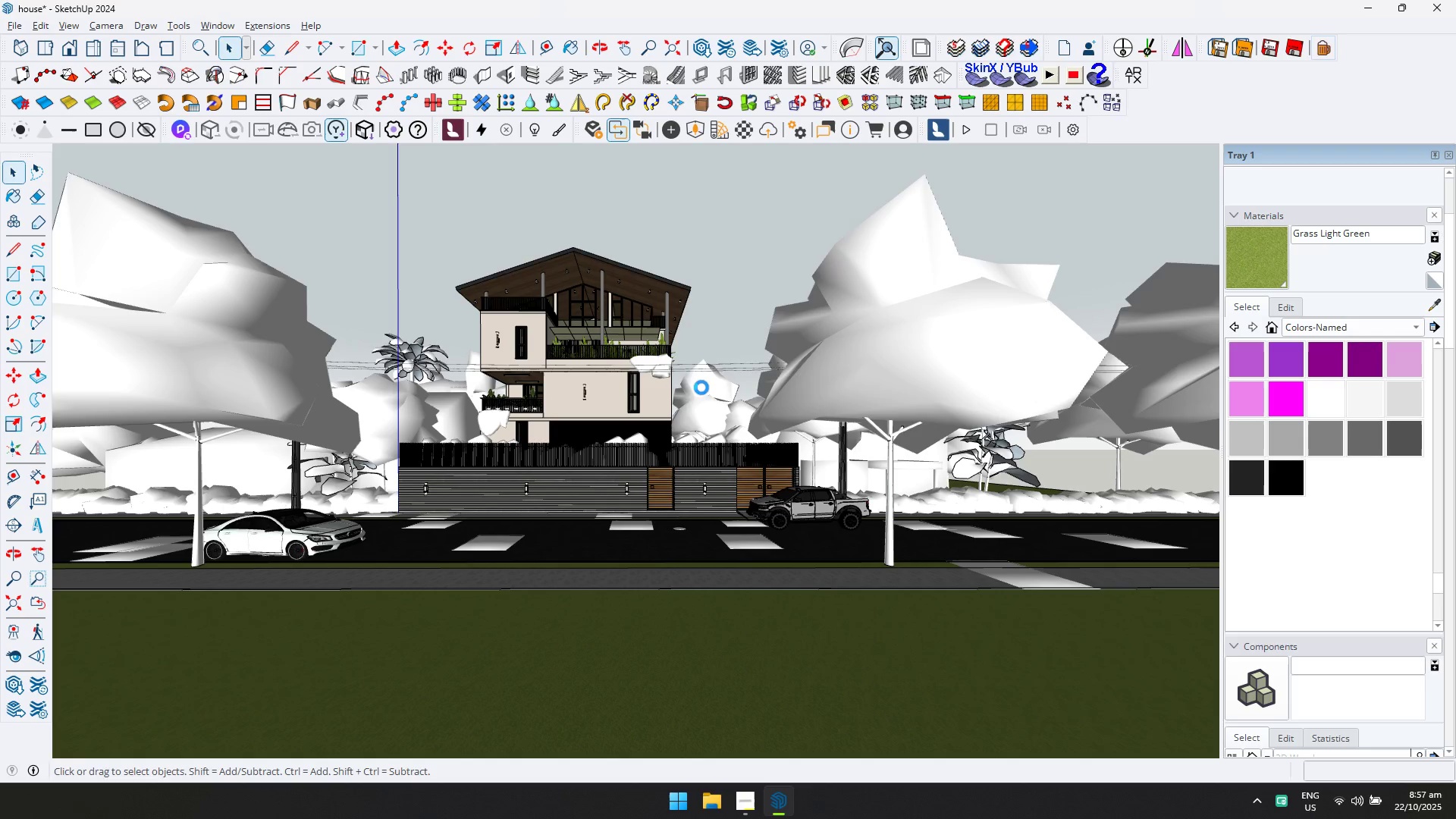 
scroll: coordinate [585, 450], scroll_direction: none, amount: 0.0
 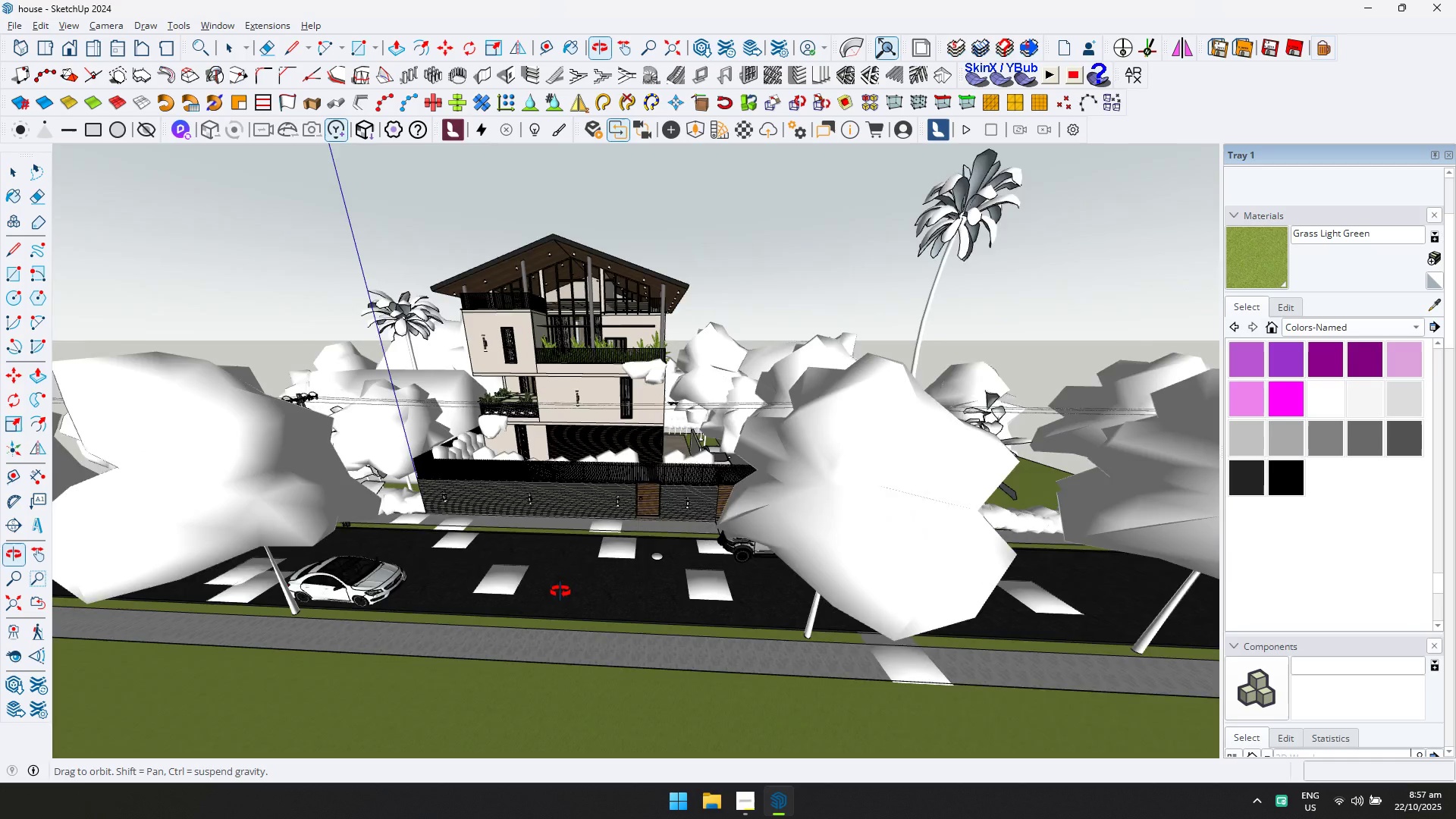 
key(Shift+ShiftLeft)
 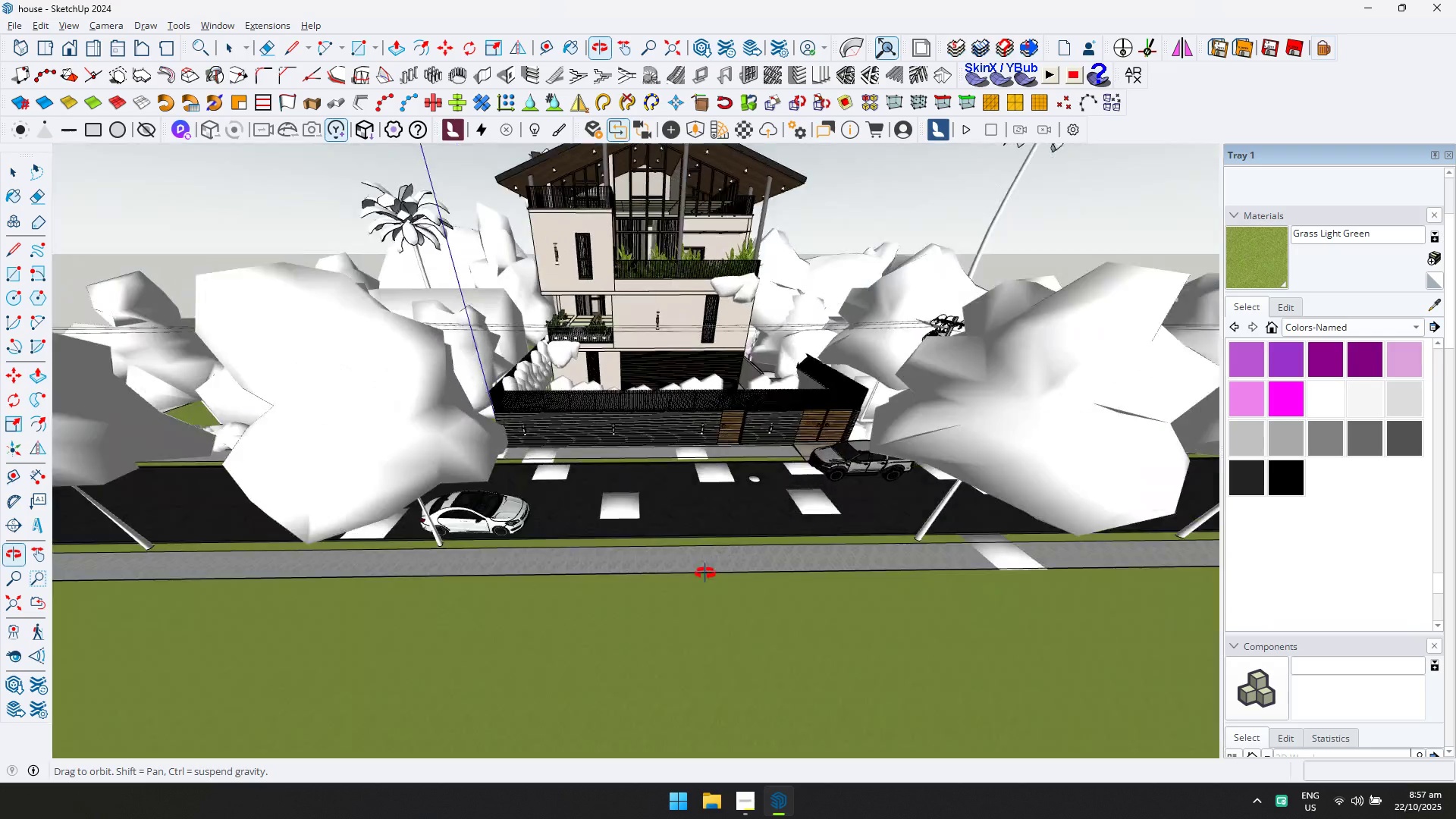 
scroll: coordinate [708, 575], scroll_direction: up, amount: 7.0
 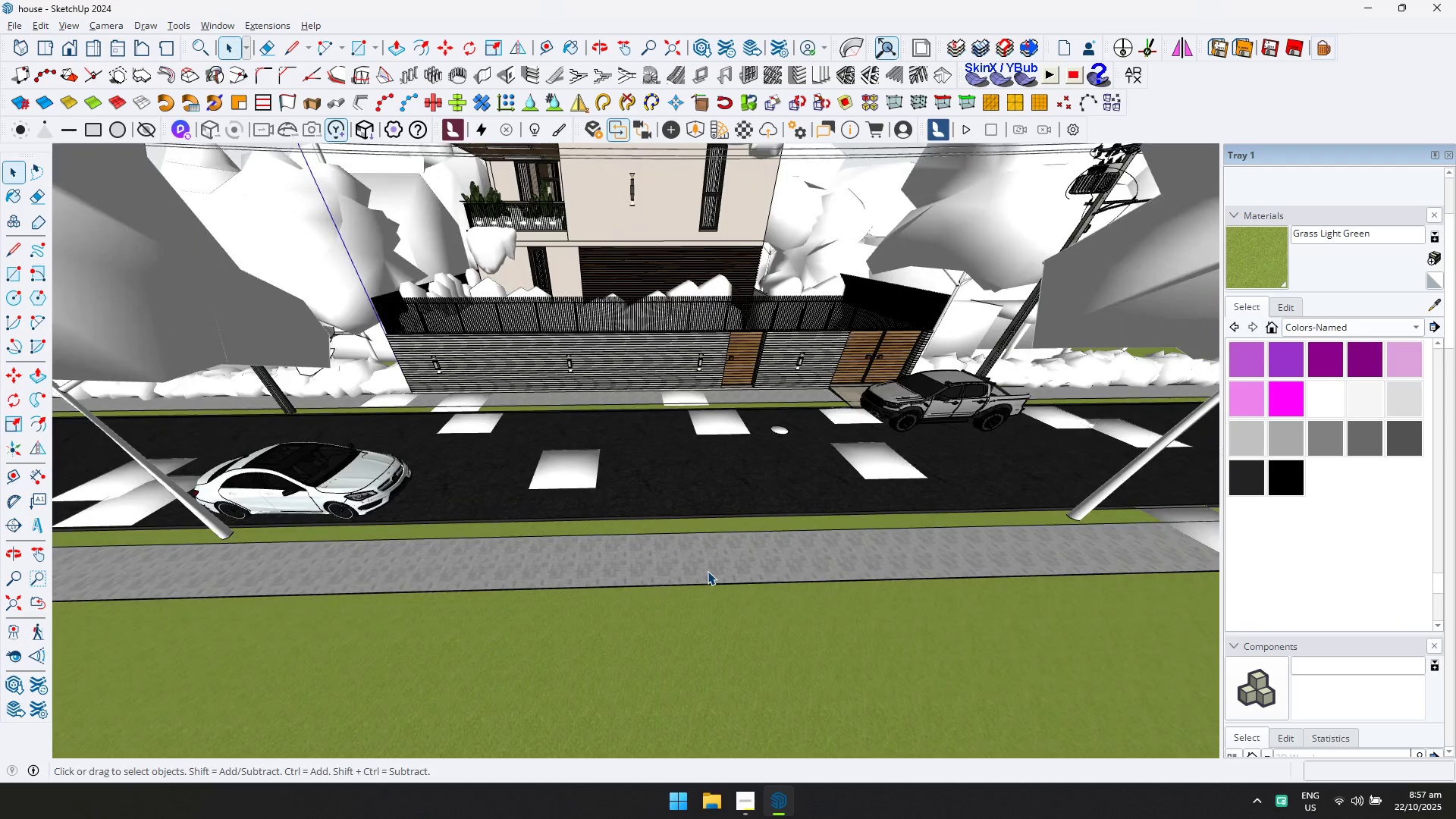 
double_click([708, 571])
 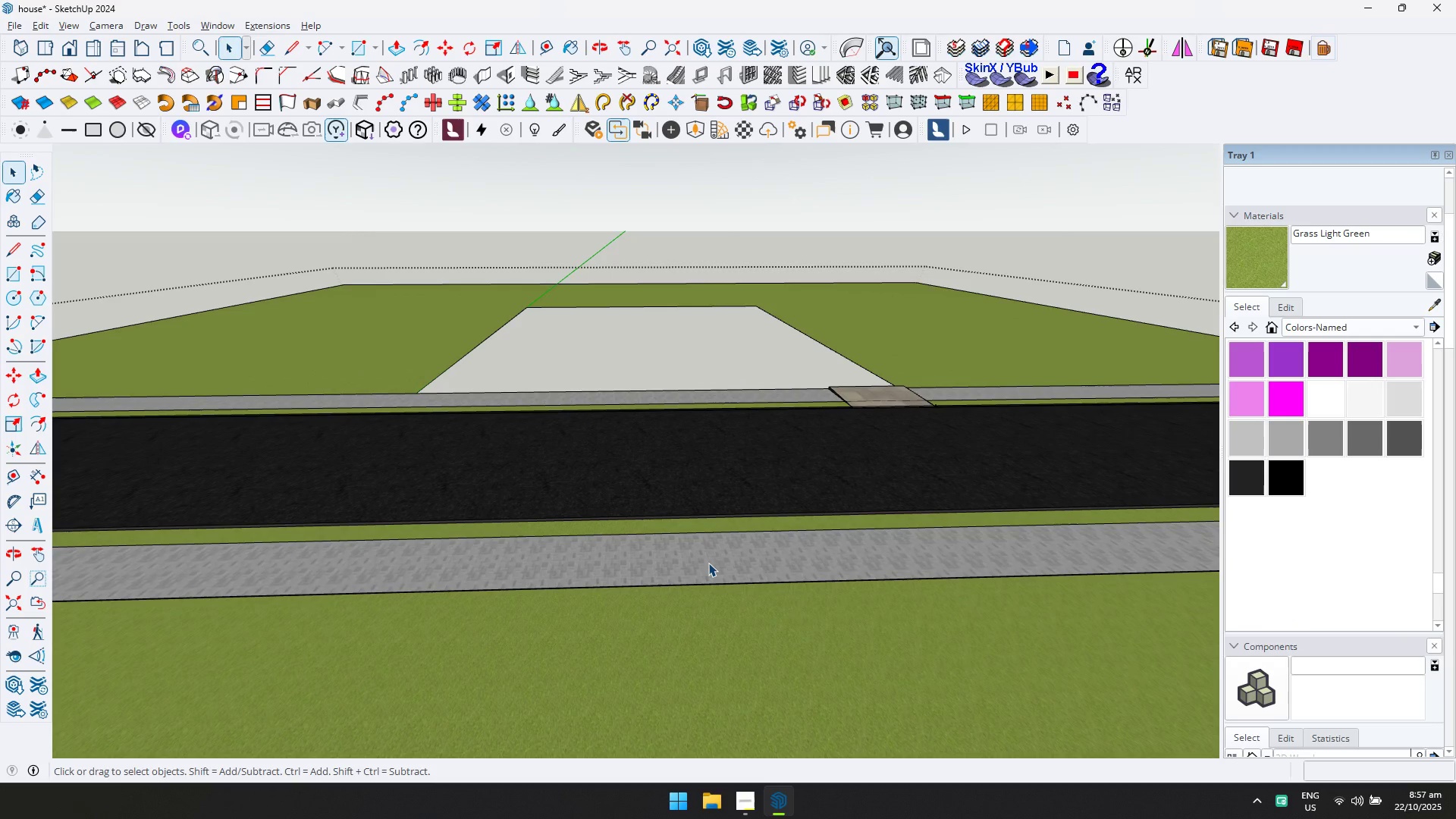 
triple_click([708, 563])
 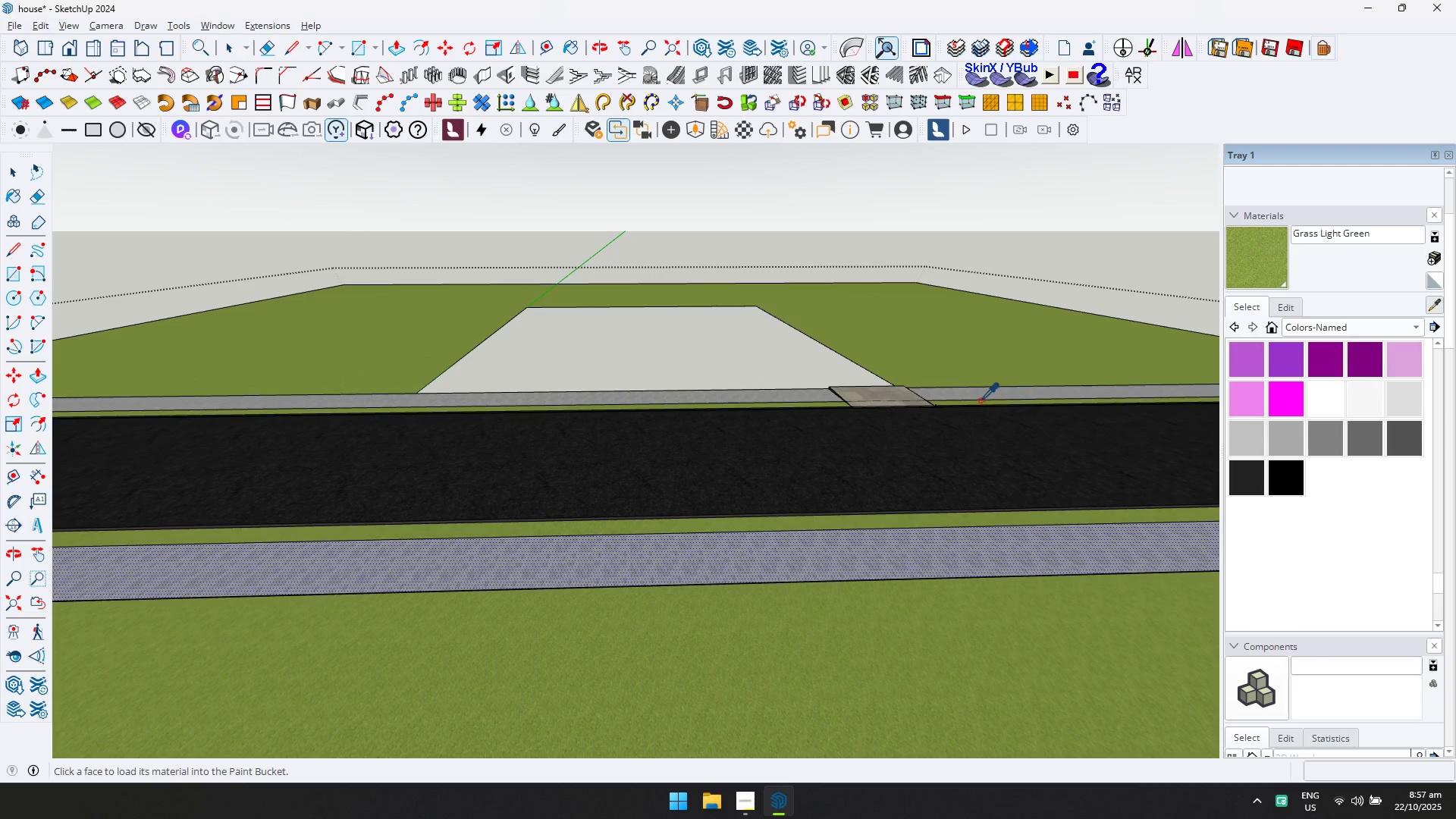 
left_click([976, 390])
 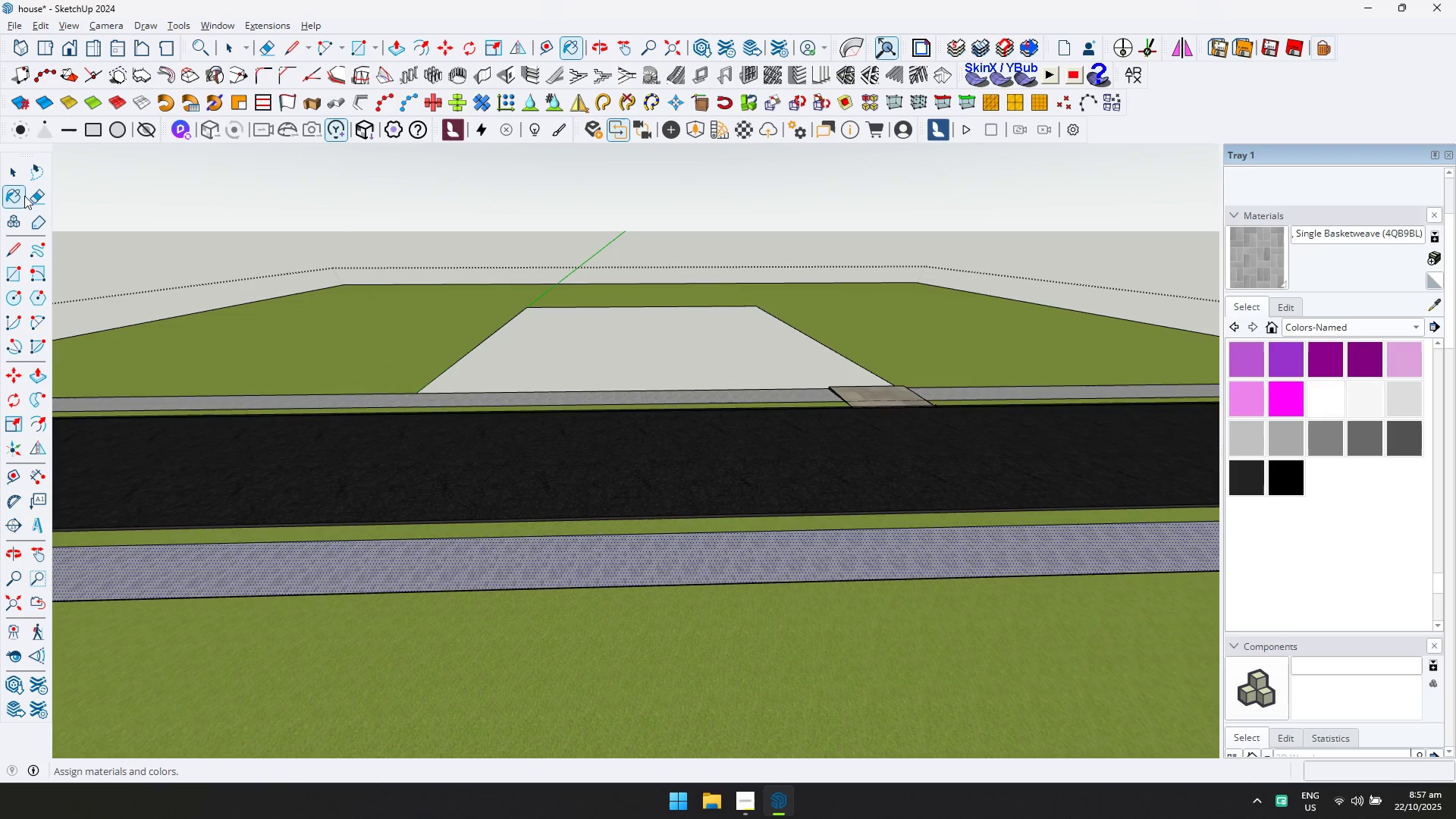 
left_click([10, 177])
 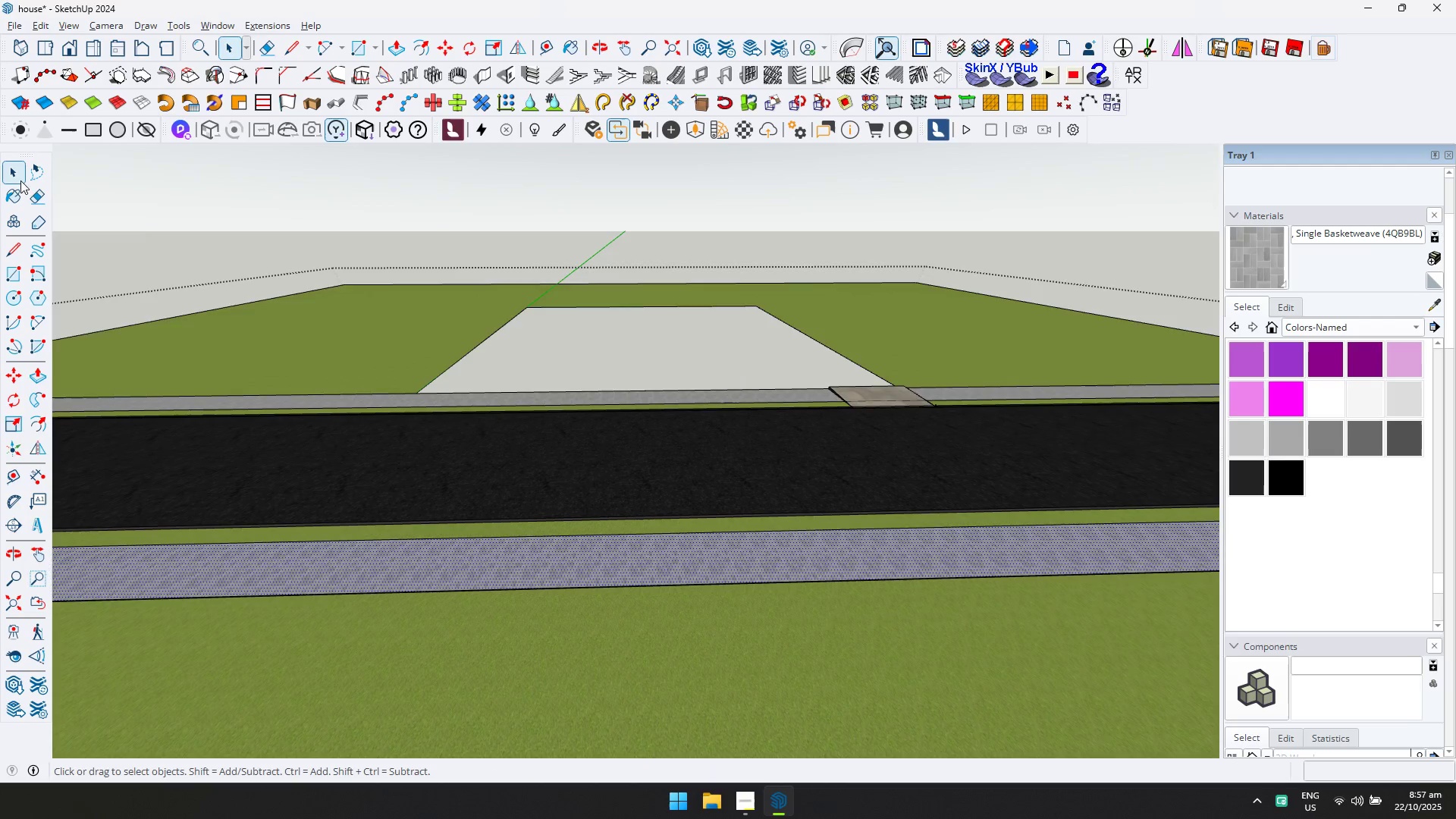 
key(Escape)
 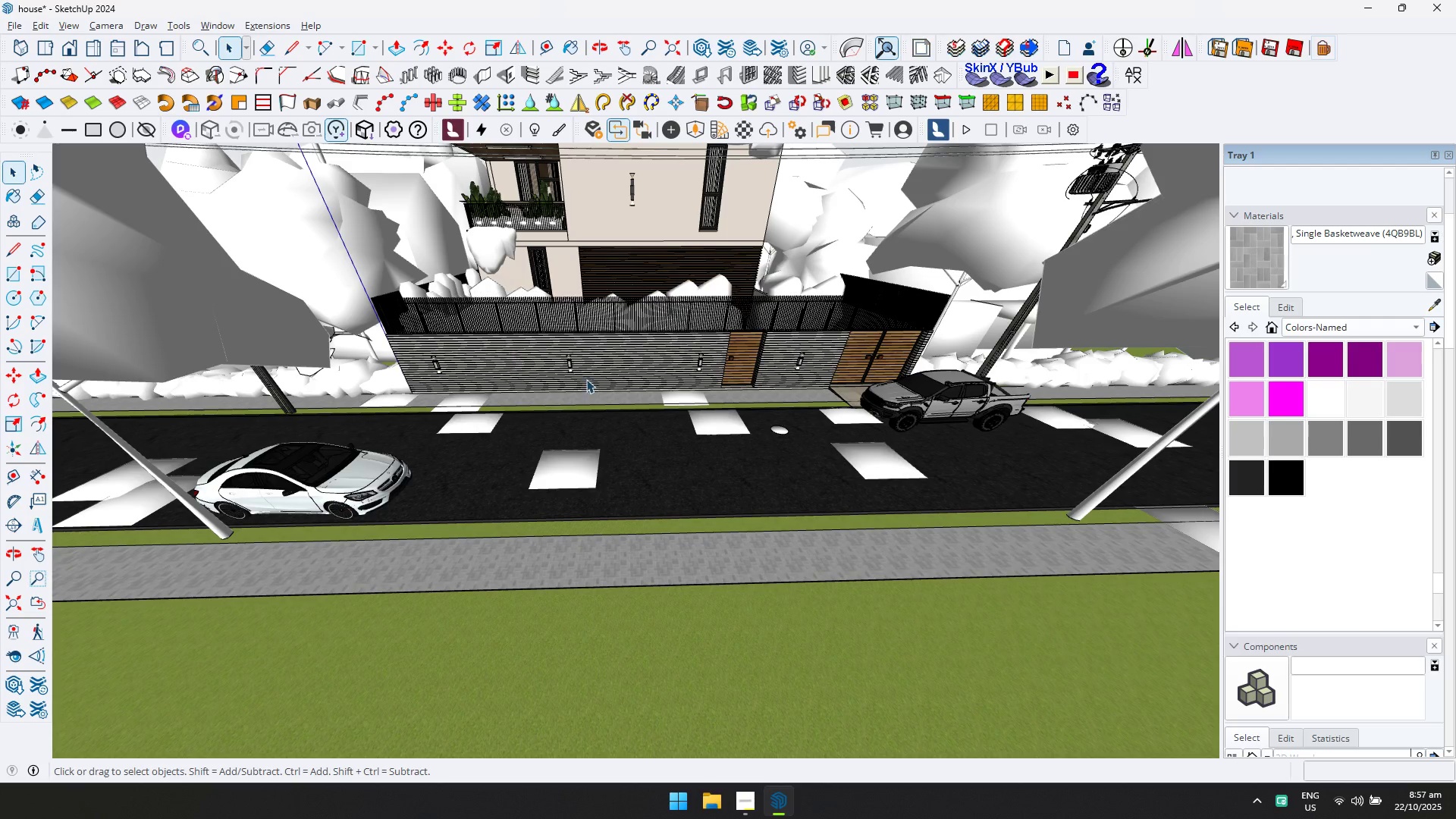 
scroll: coordinate [599, 384], scroll_direction: down, amount: 2.0
 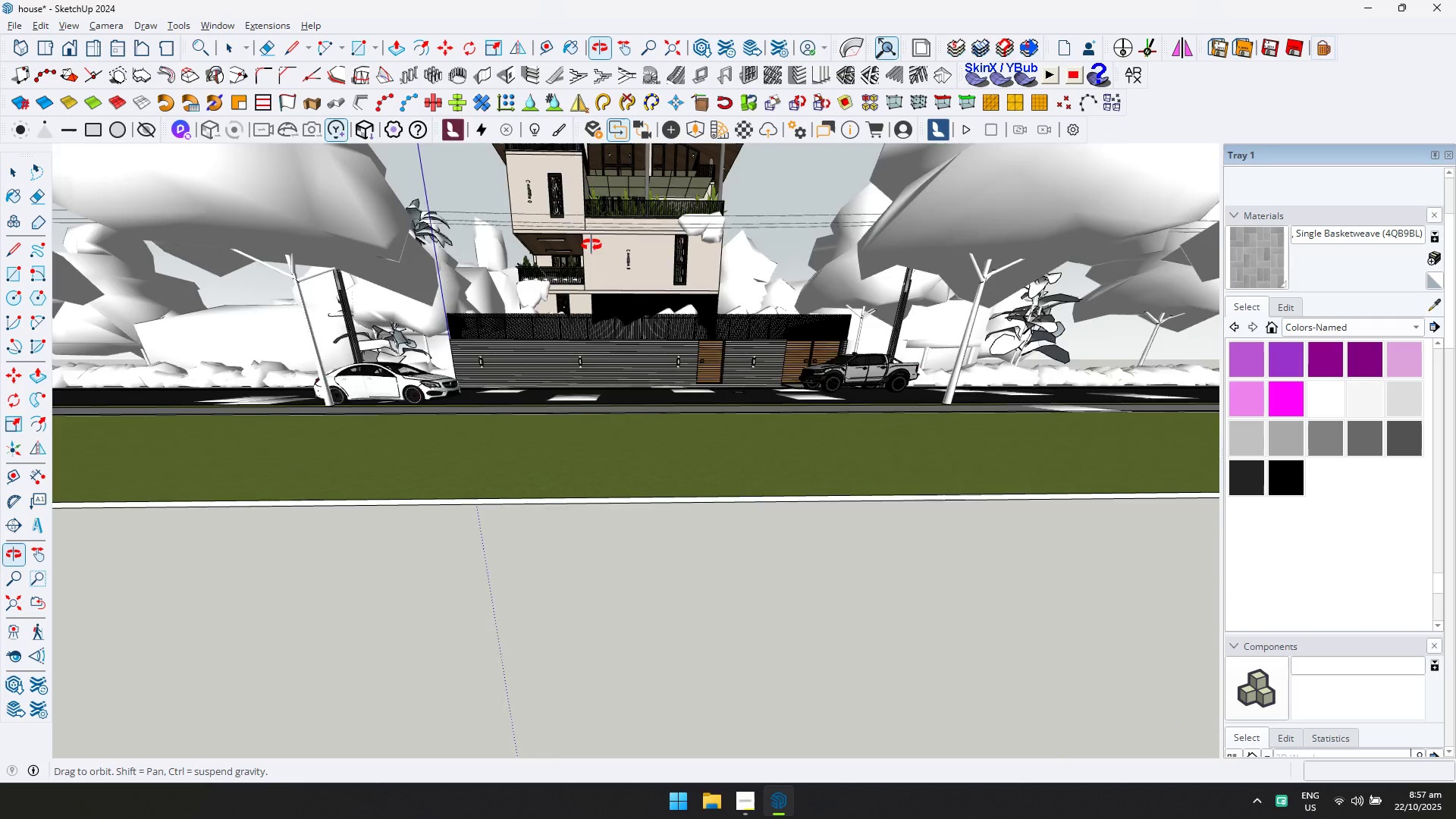 
hold_key(key=ShiftLeft, duration=0.56)
 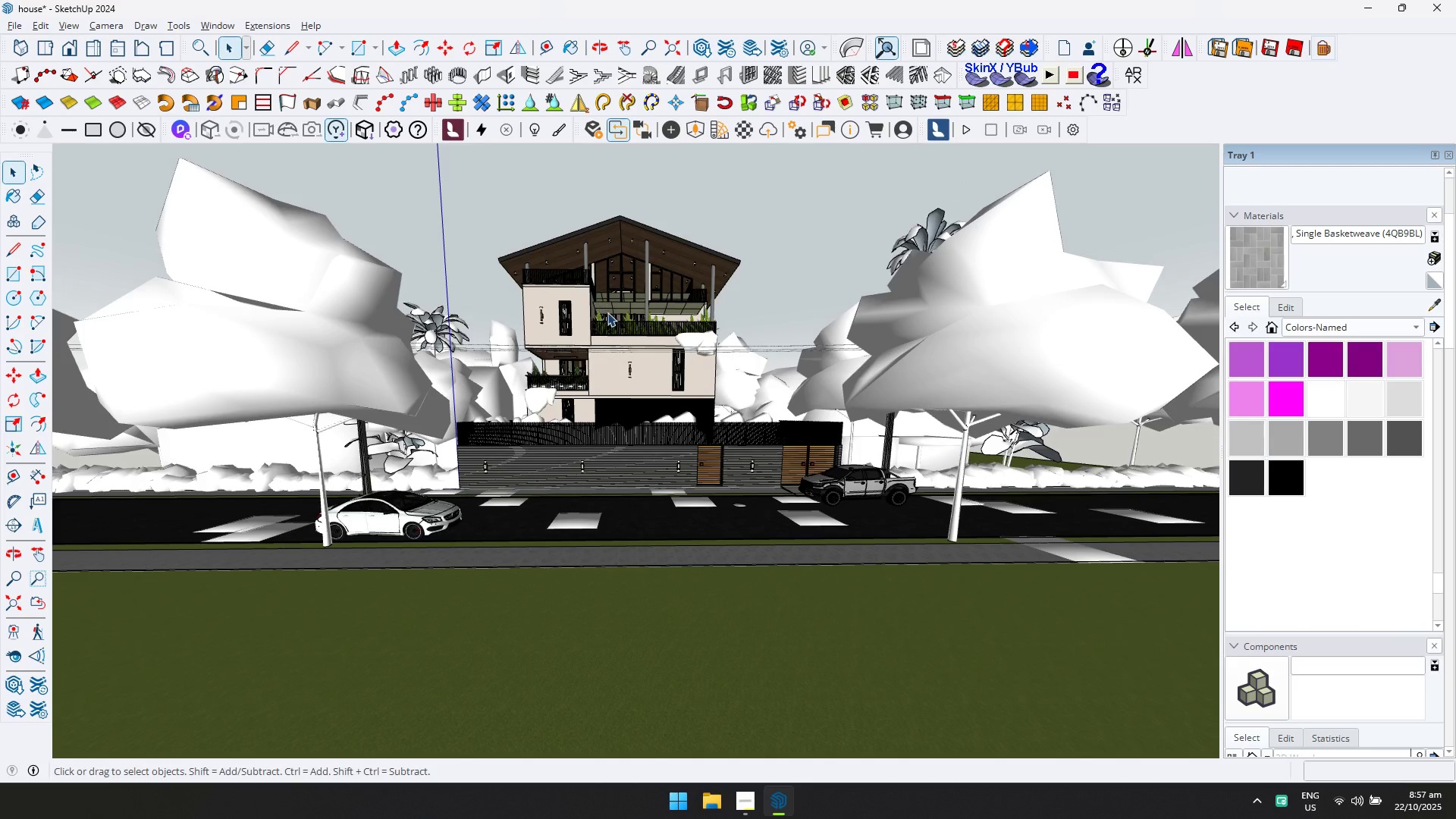 
scroll: coordinate [609, 488], scroll_direction: up, amount: 3.0
 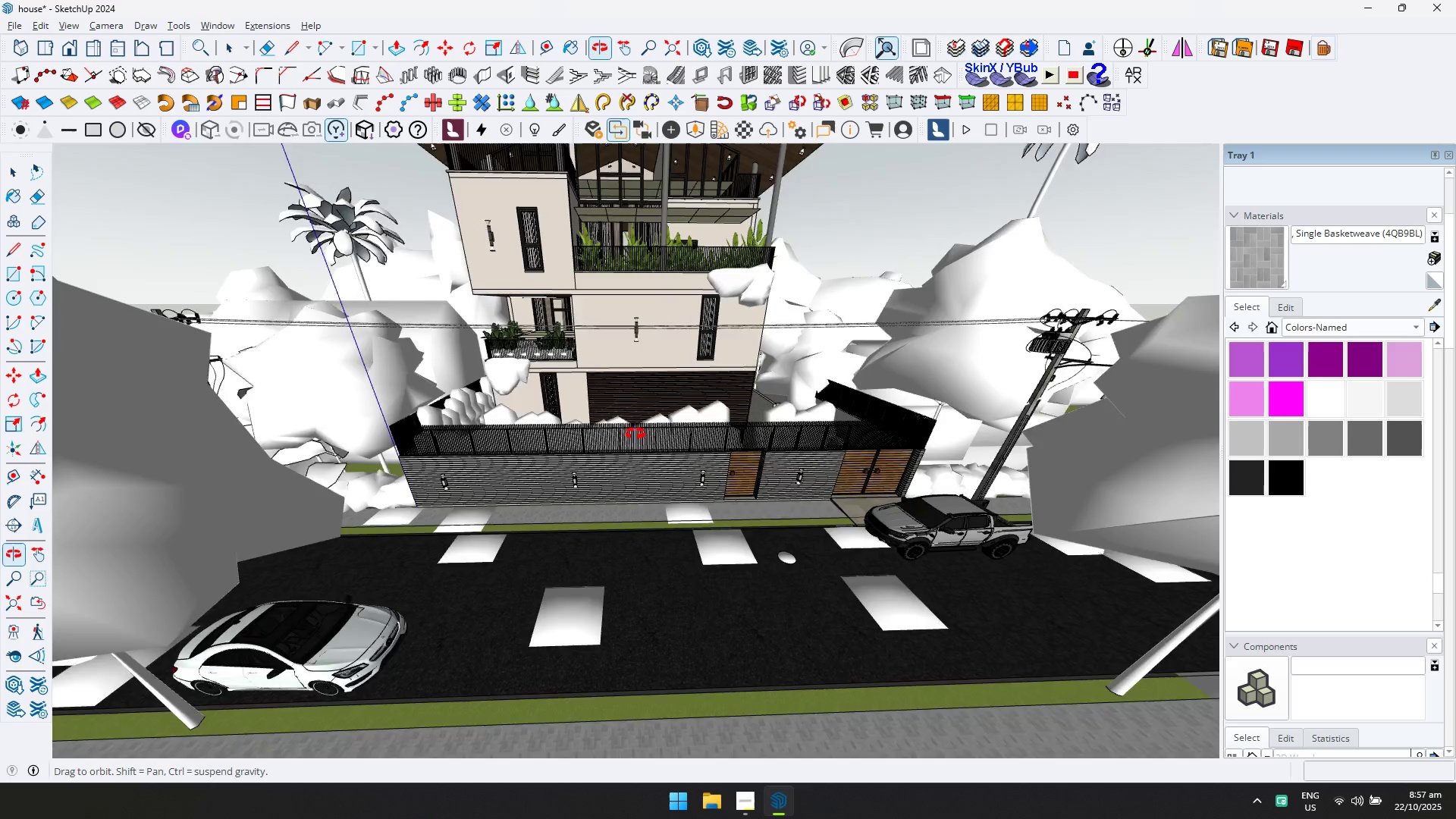 
key(Shift+ShiftLeft)
 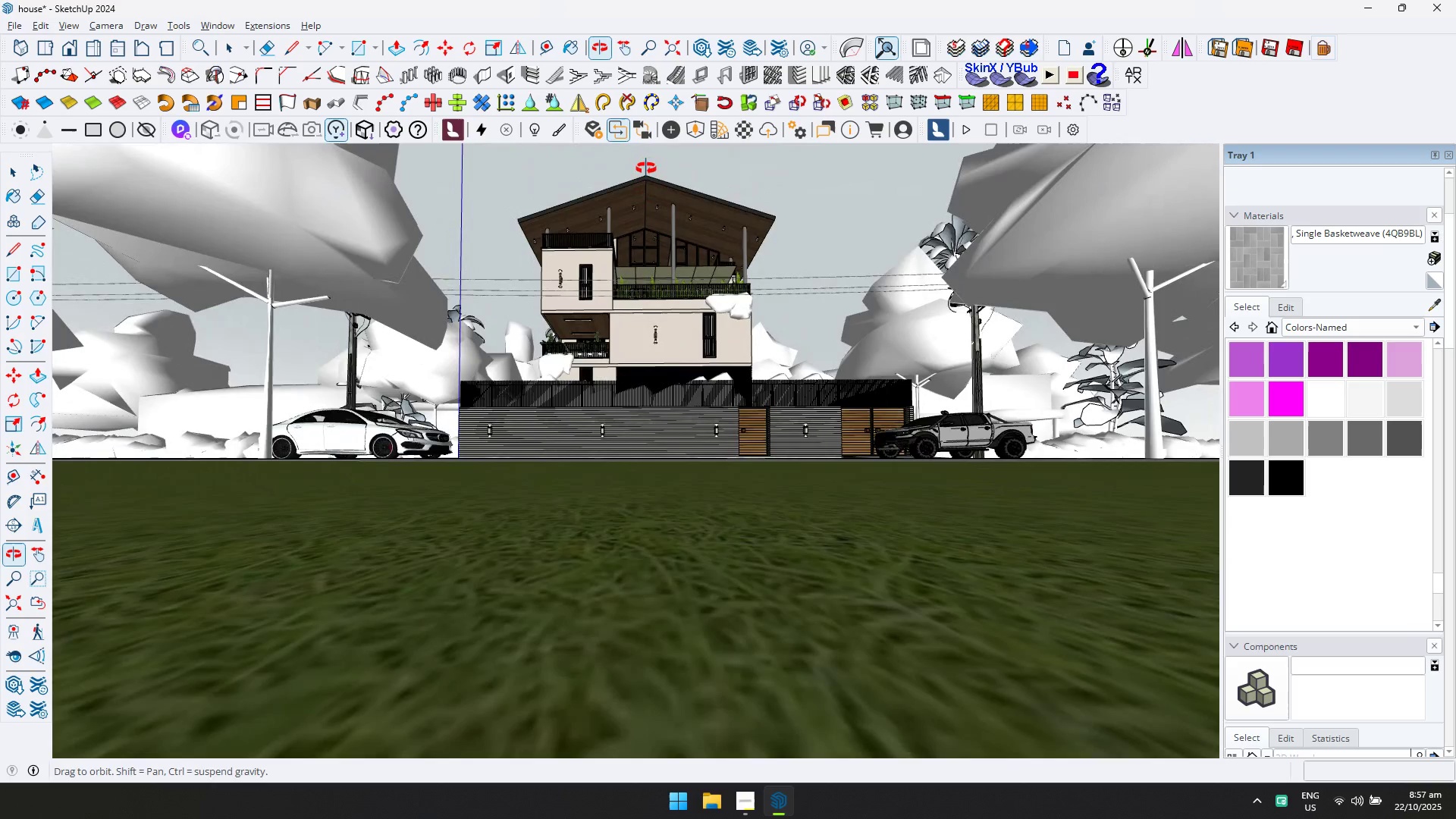 
hold_key(key=ShiftLeft, duration=0.62)
 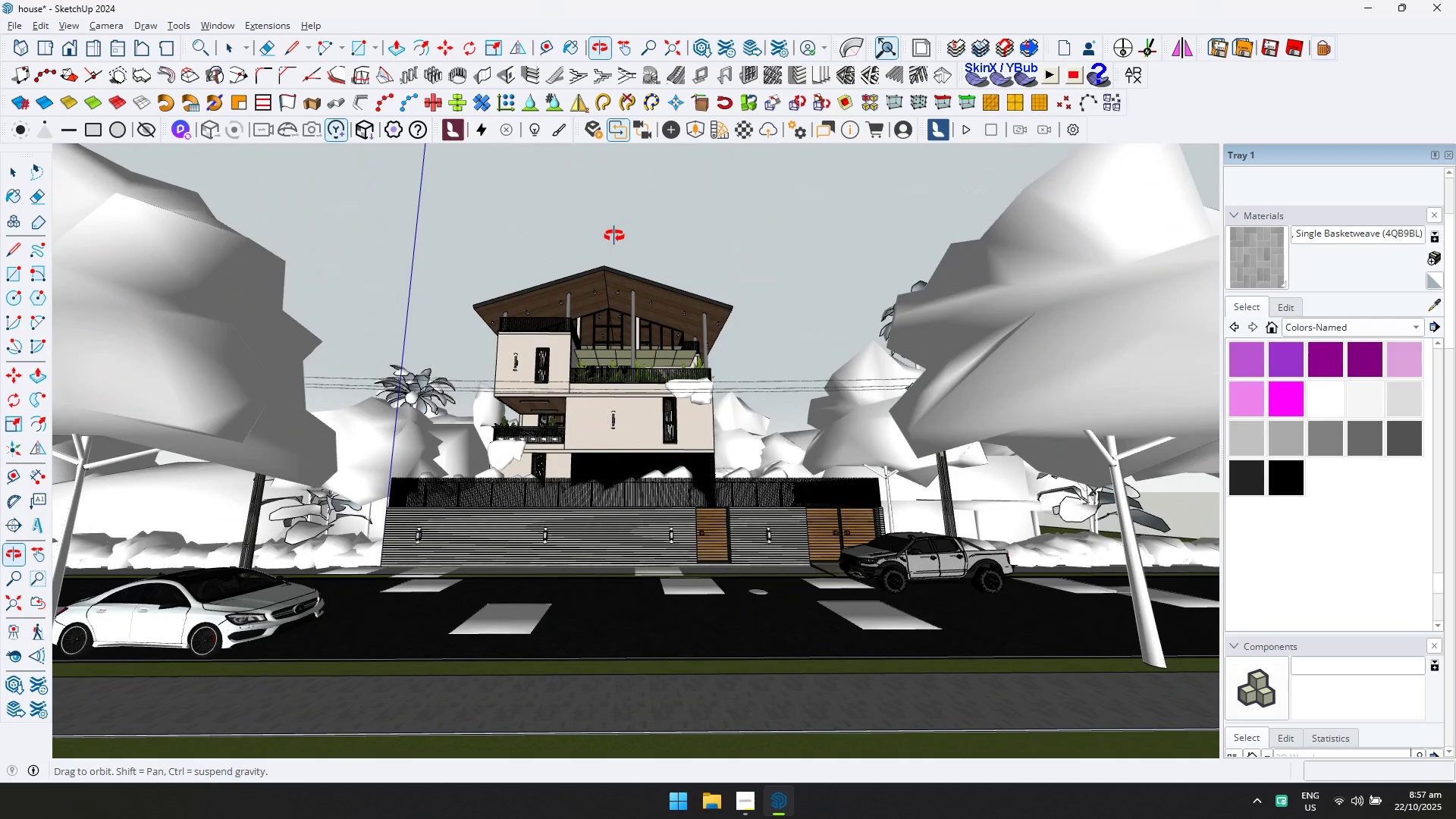 
key(Control+ControlLeft)
 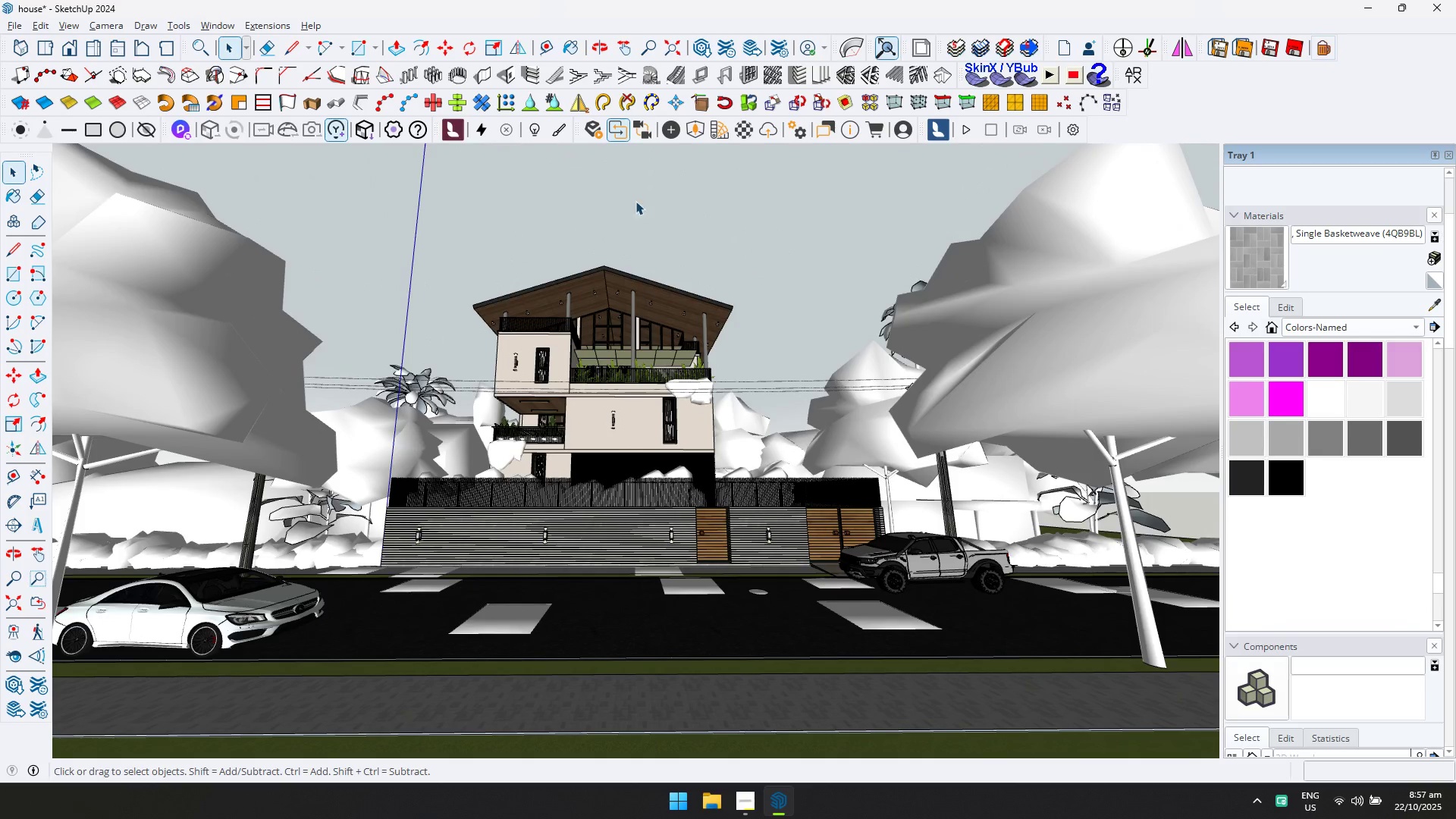 
key(Alt+AltLeft)
 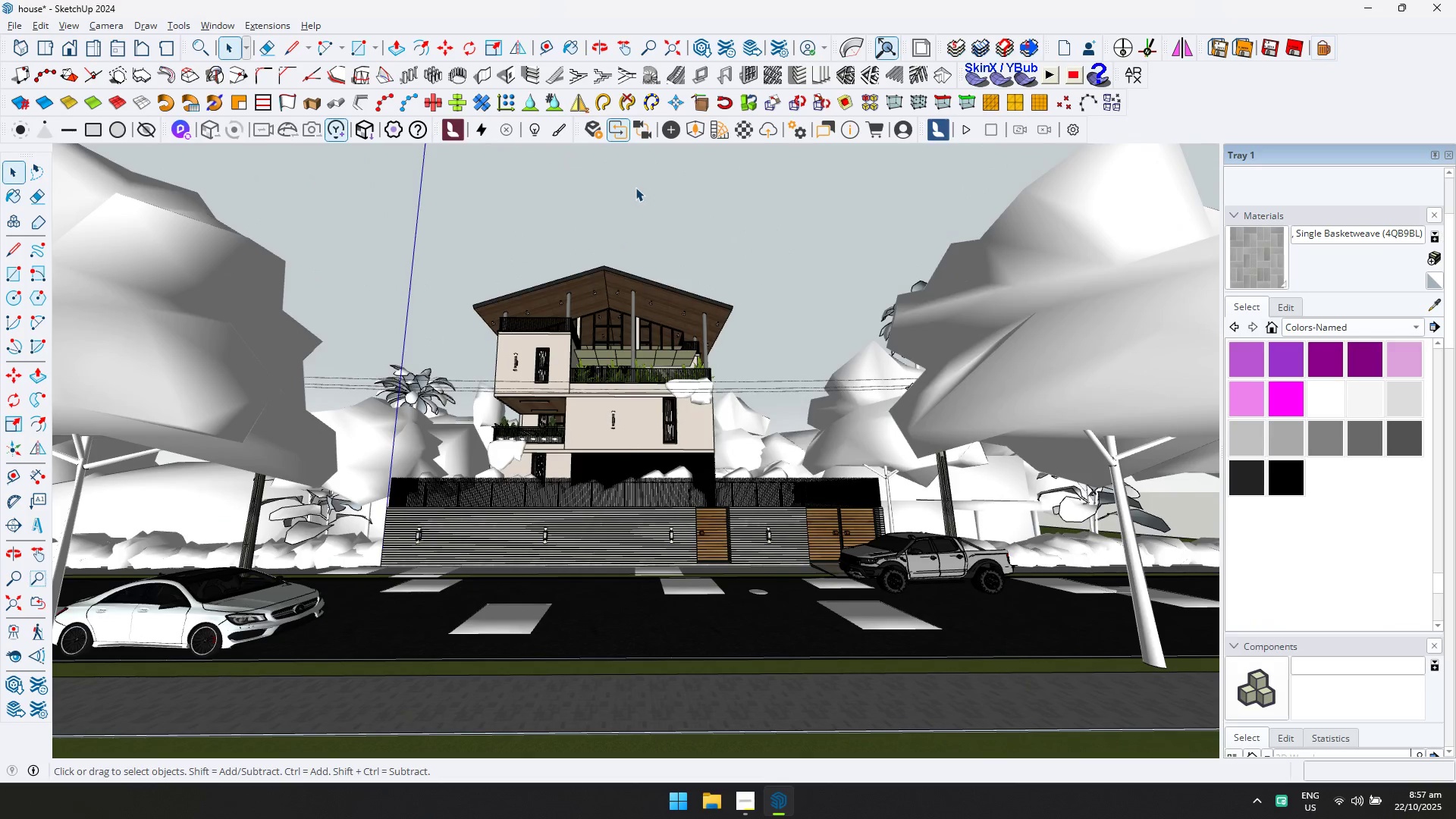 
key(Alt+Tab)